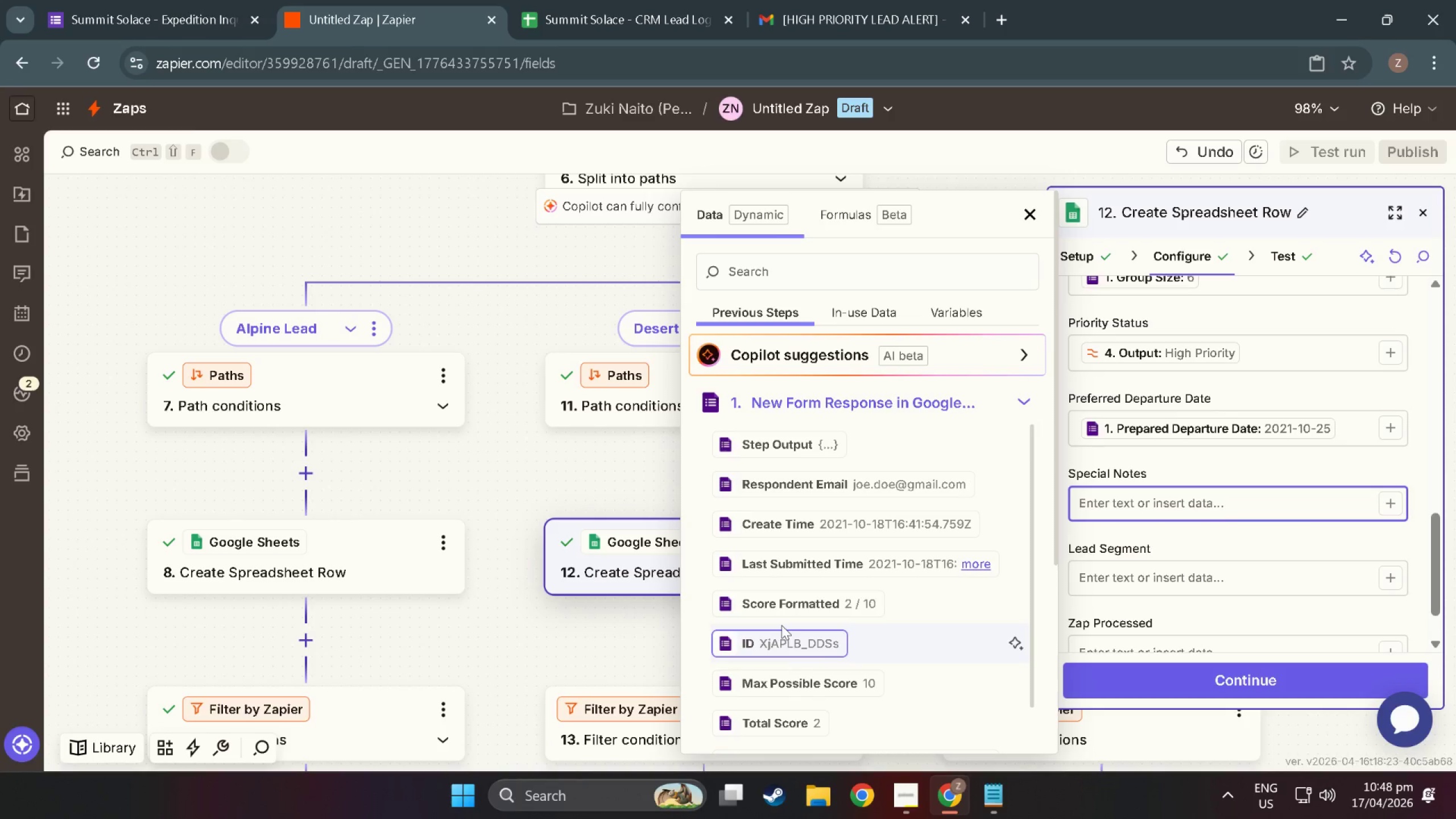 
scroll: coordinate [773, 679], scroll_direction: down, amount: 25.0
 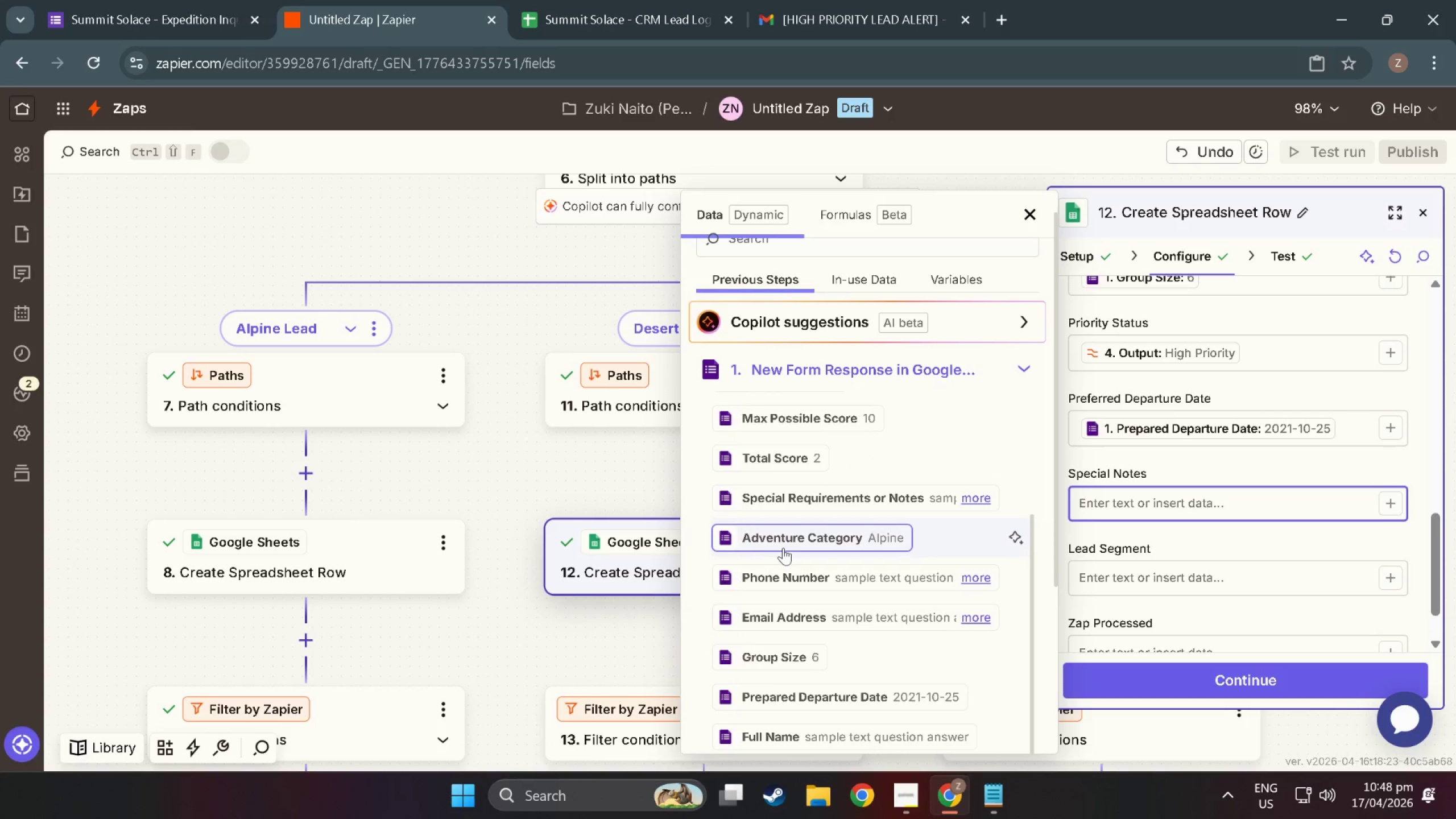 
left_click([805, 494])
 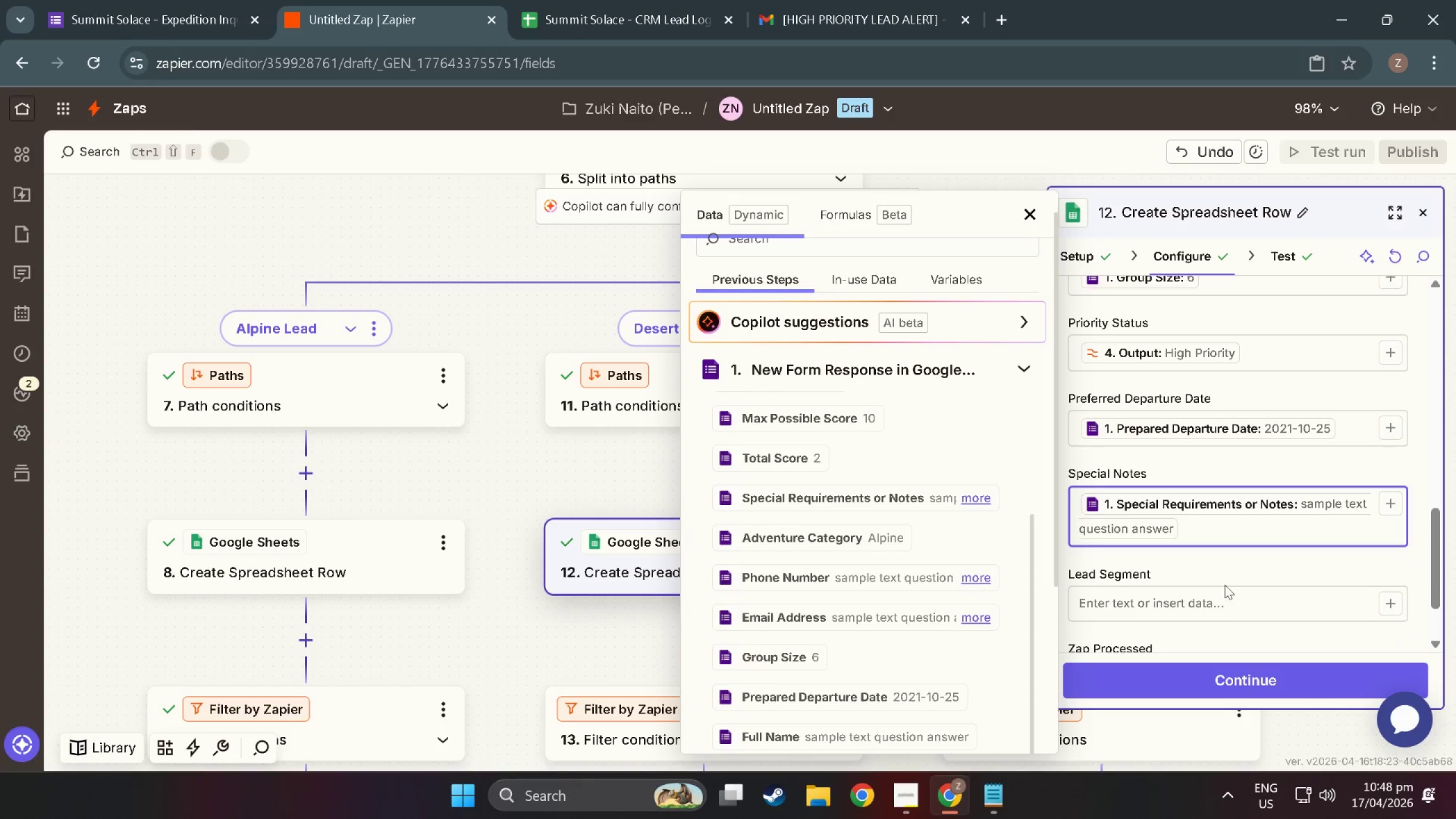 
left_click([1243, 601])
 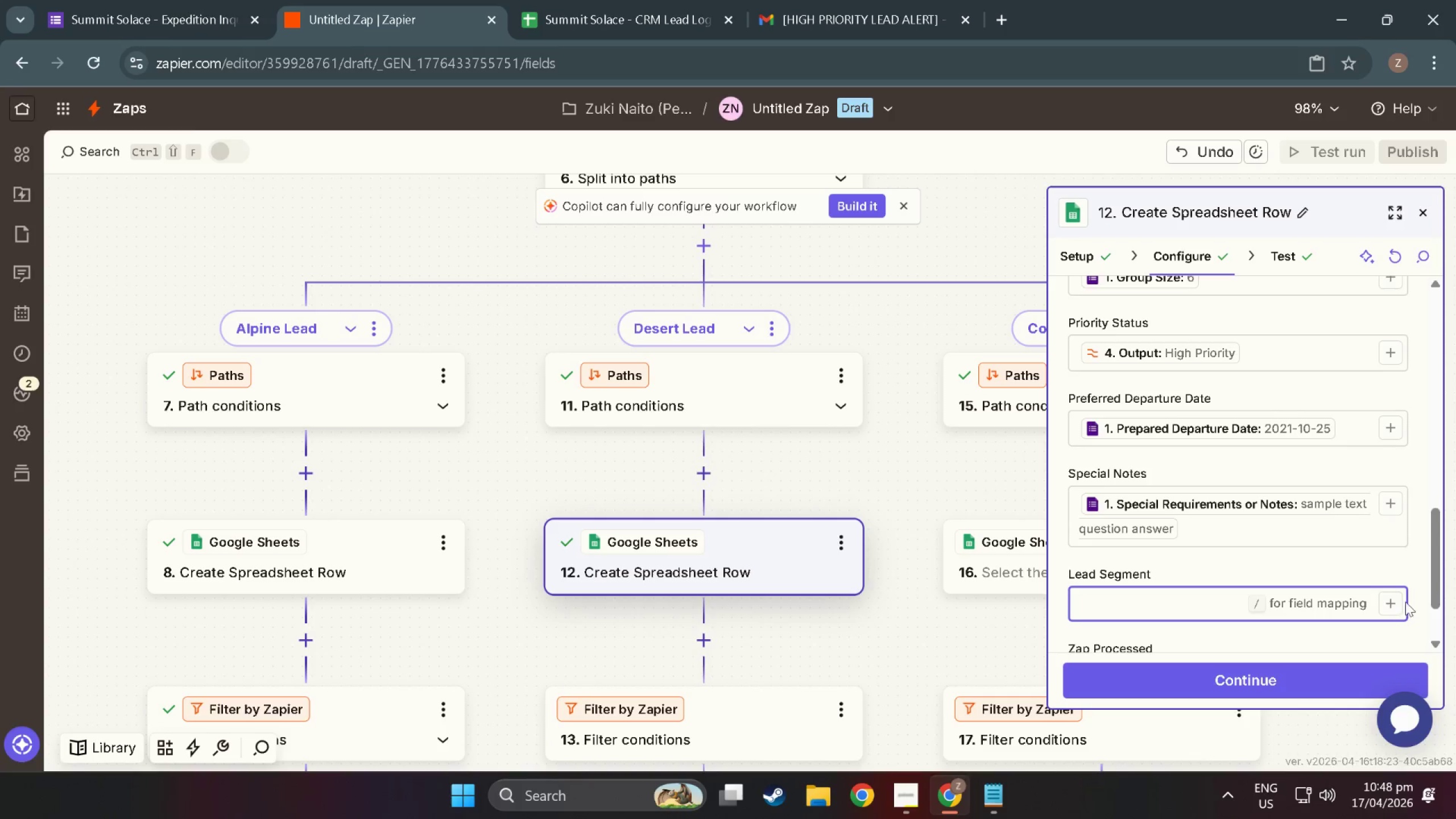 
left_click([1385, 603])
 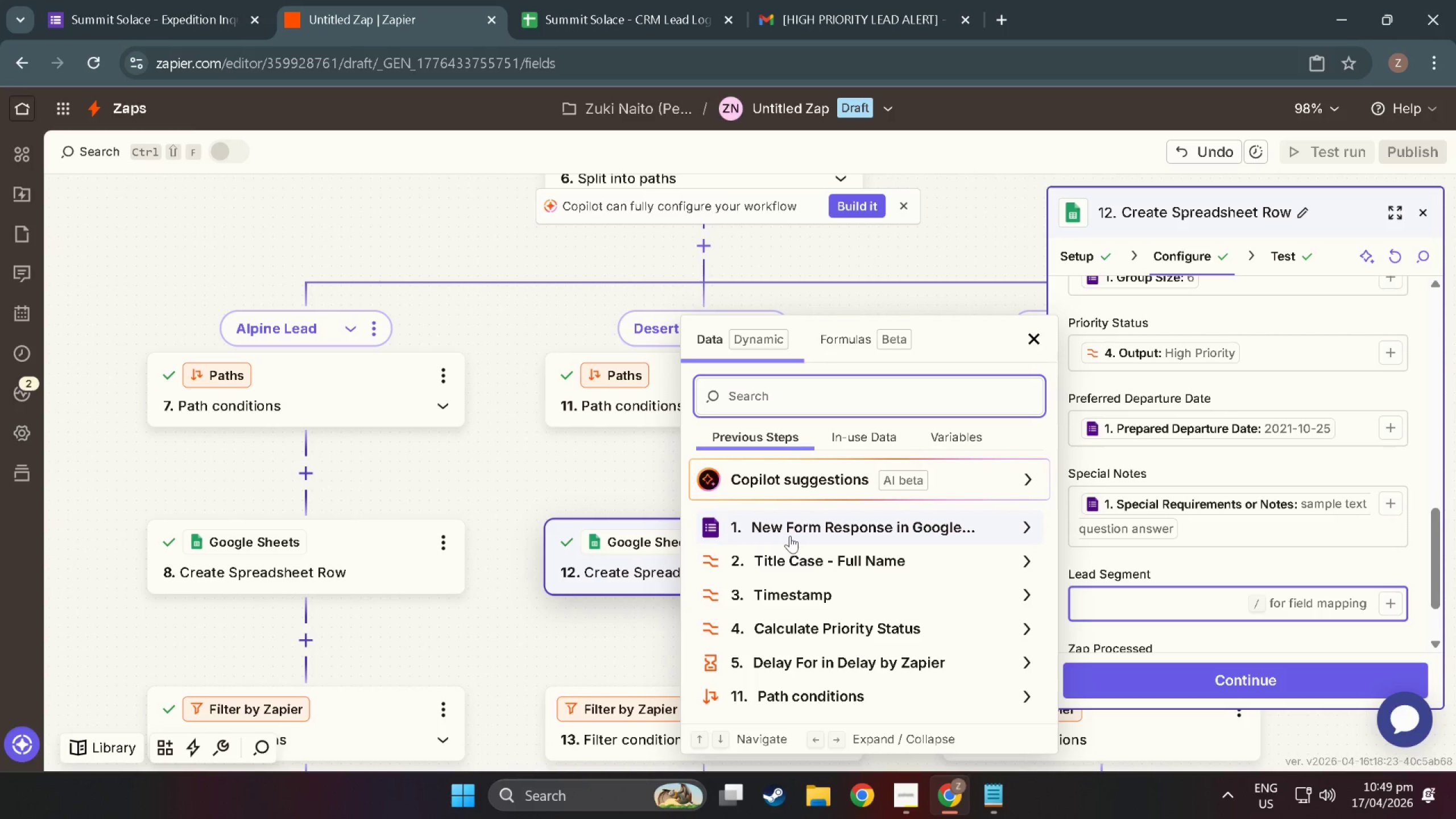 
wait(30.1)
 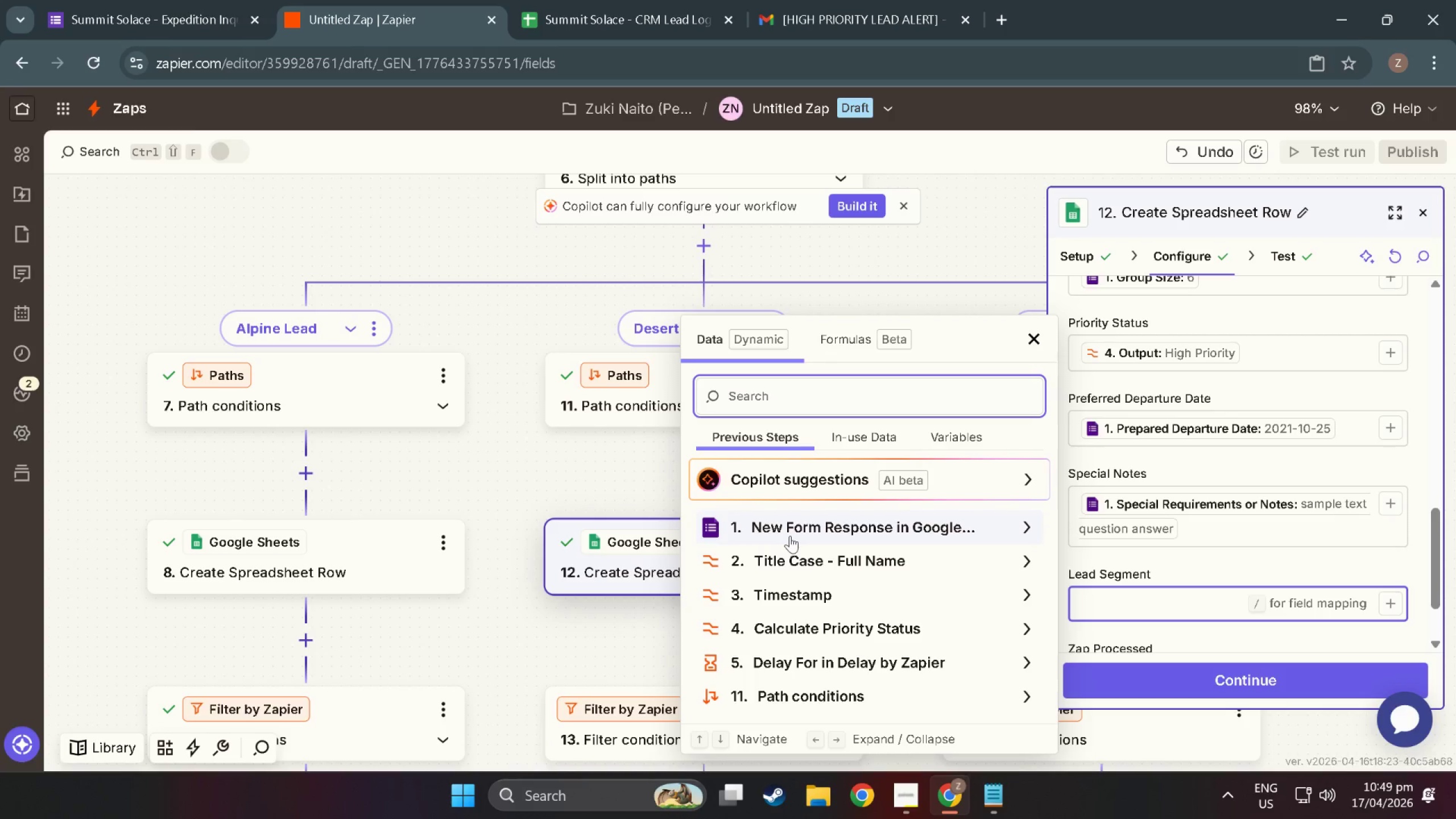 
scroll: coordinate [769, 535], scroll_direction: down, amount: 3.0
 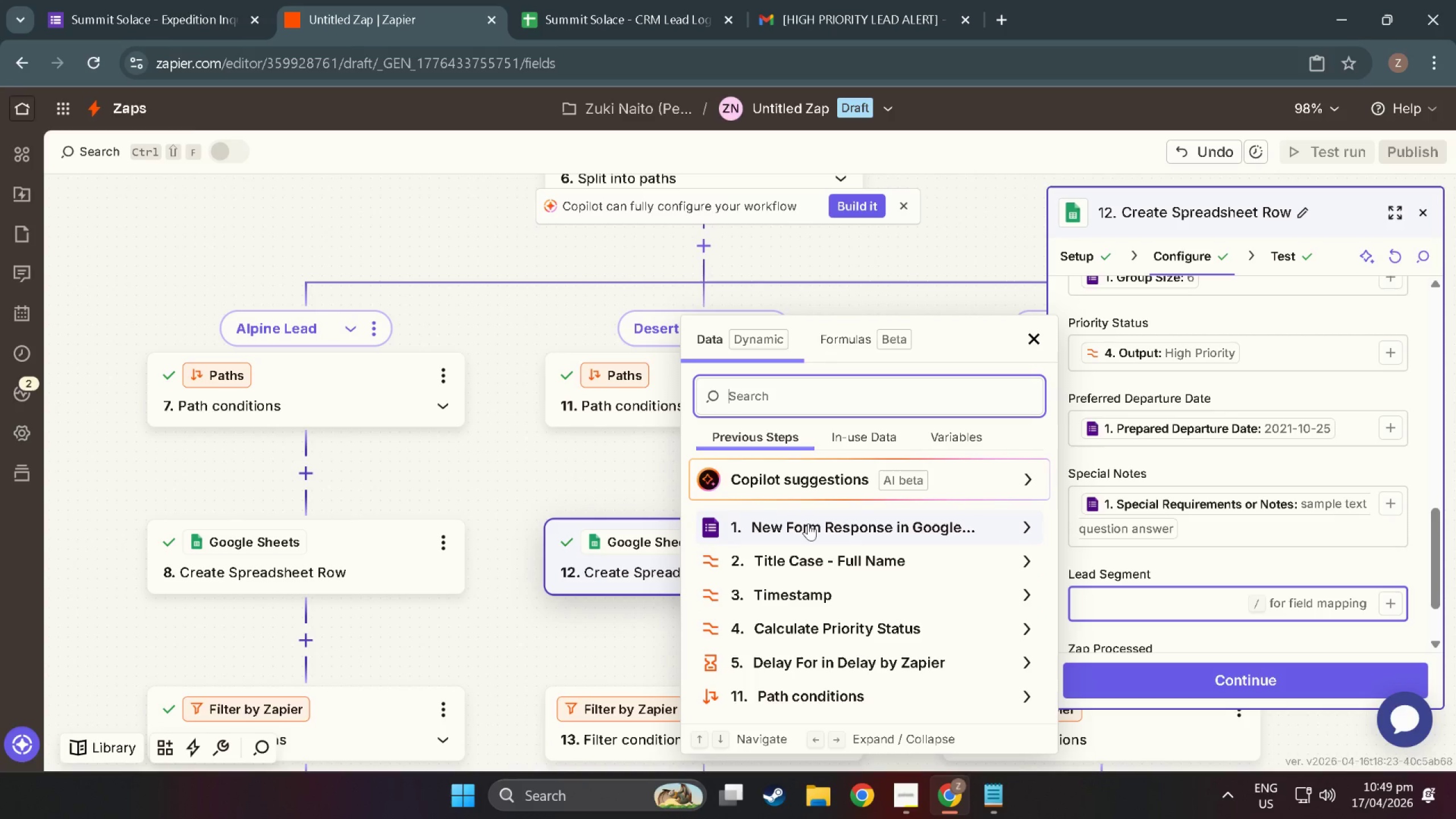 
left_click([336, 565])
 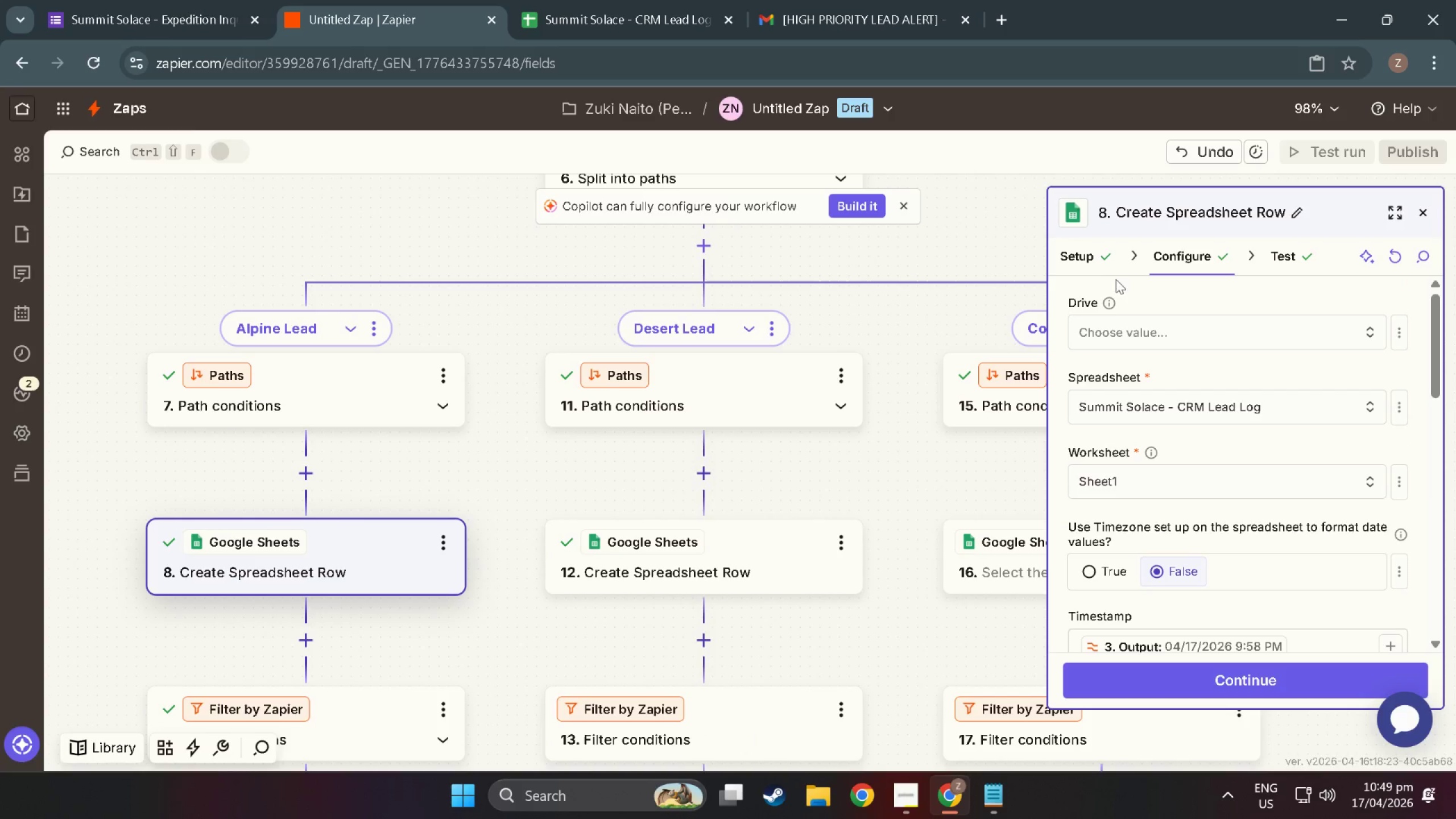 
scroll: coordinate [1187, 510], scroll_direction: down, amount: 30.0
 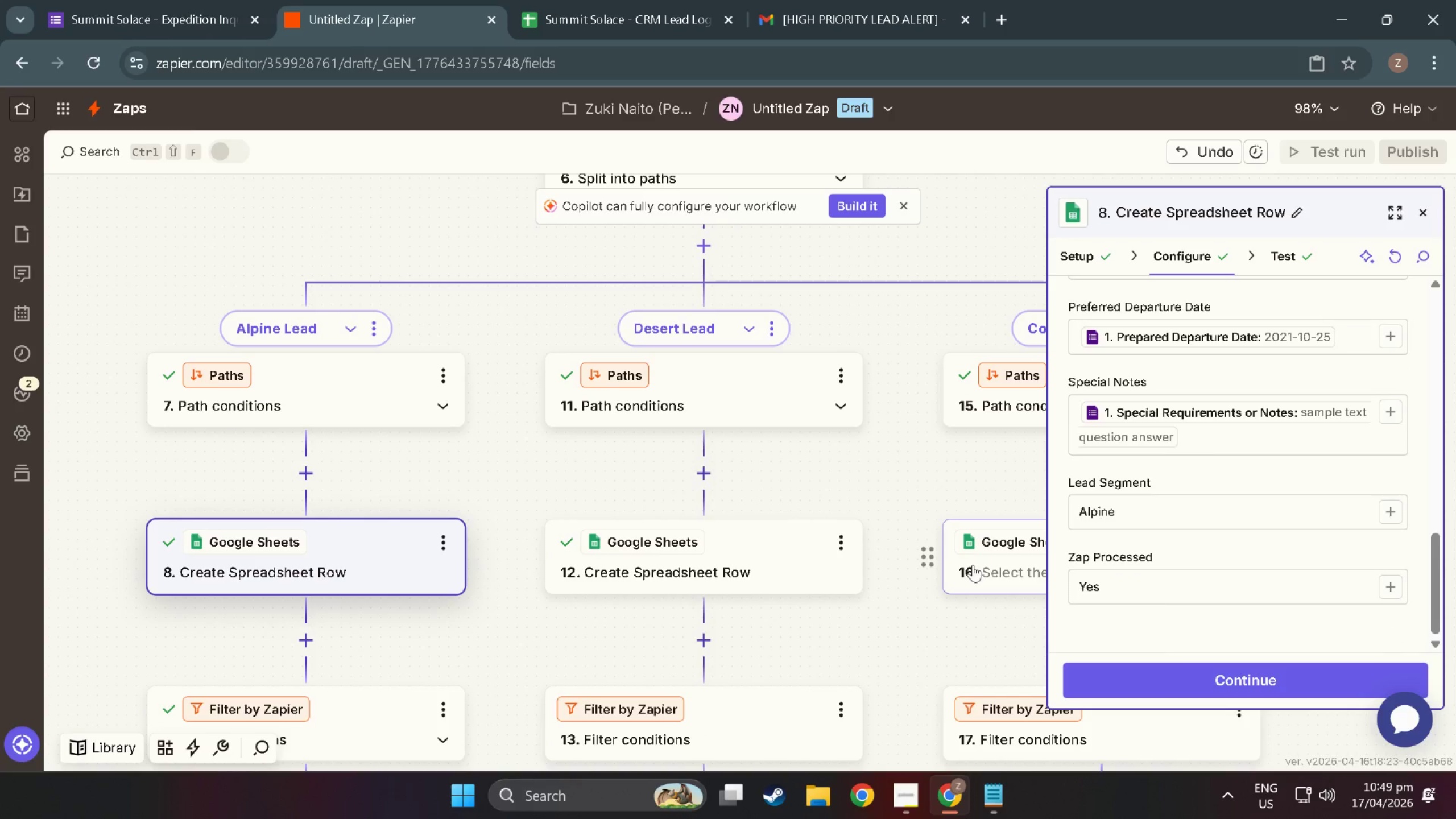 
left_click([777, 560])
 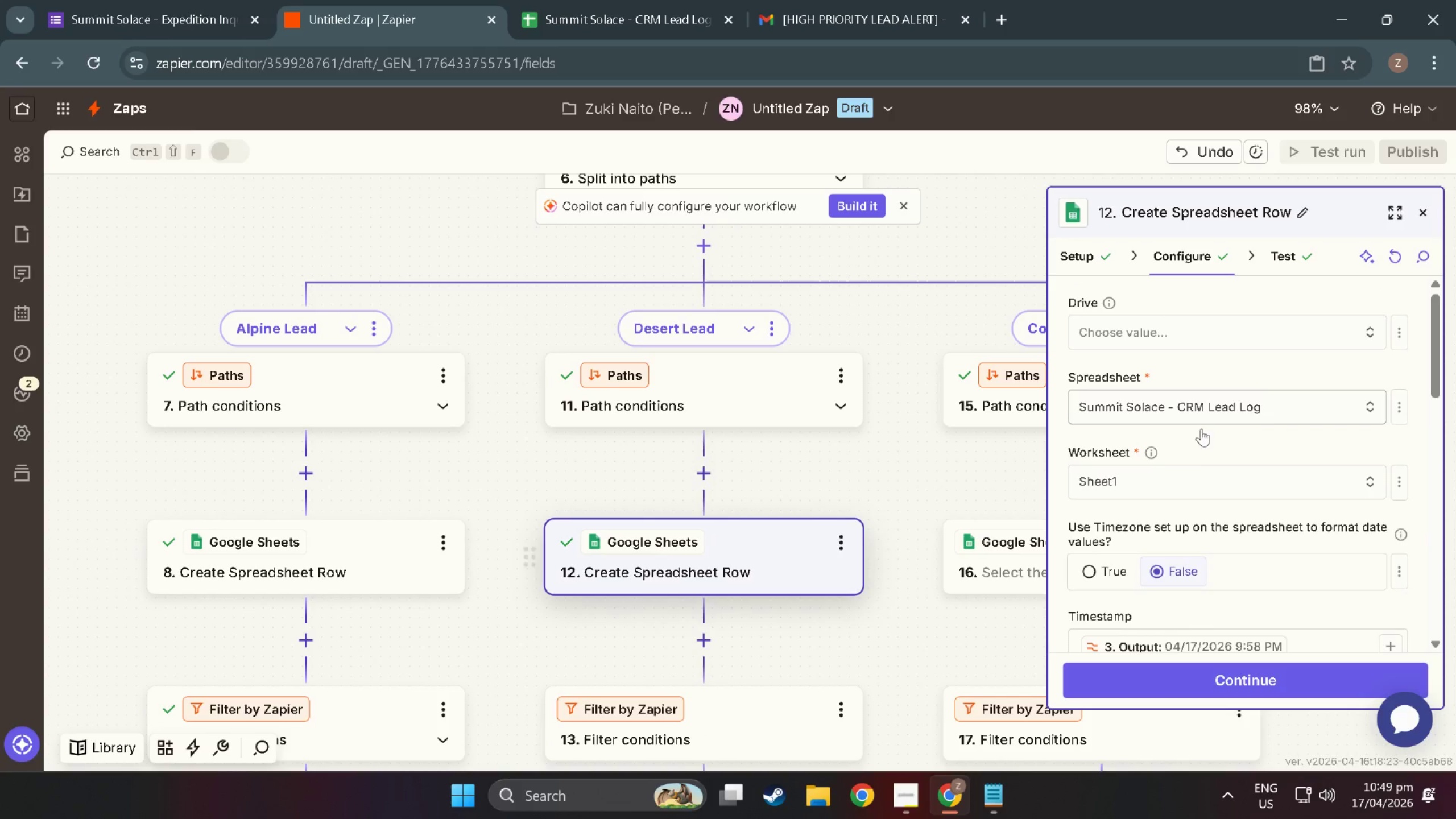 
scroll: coordinate [1116, 508], scroll_direction: down, amount: 30.0
 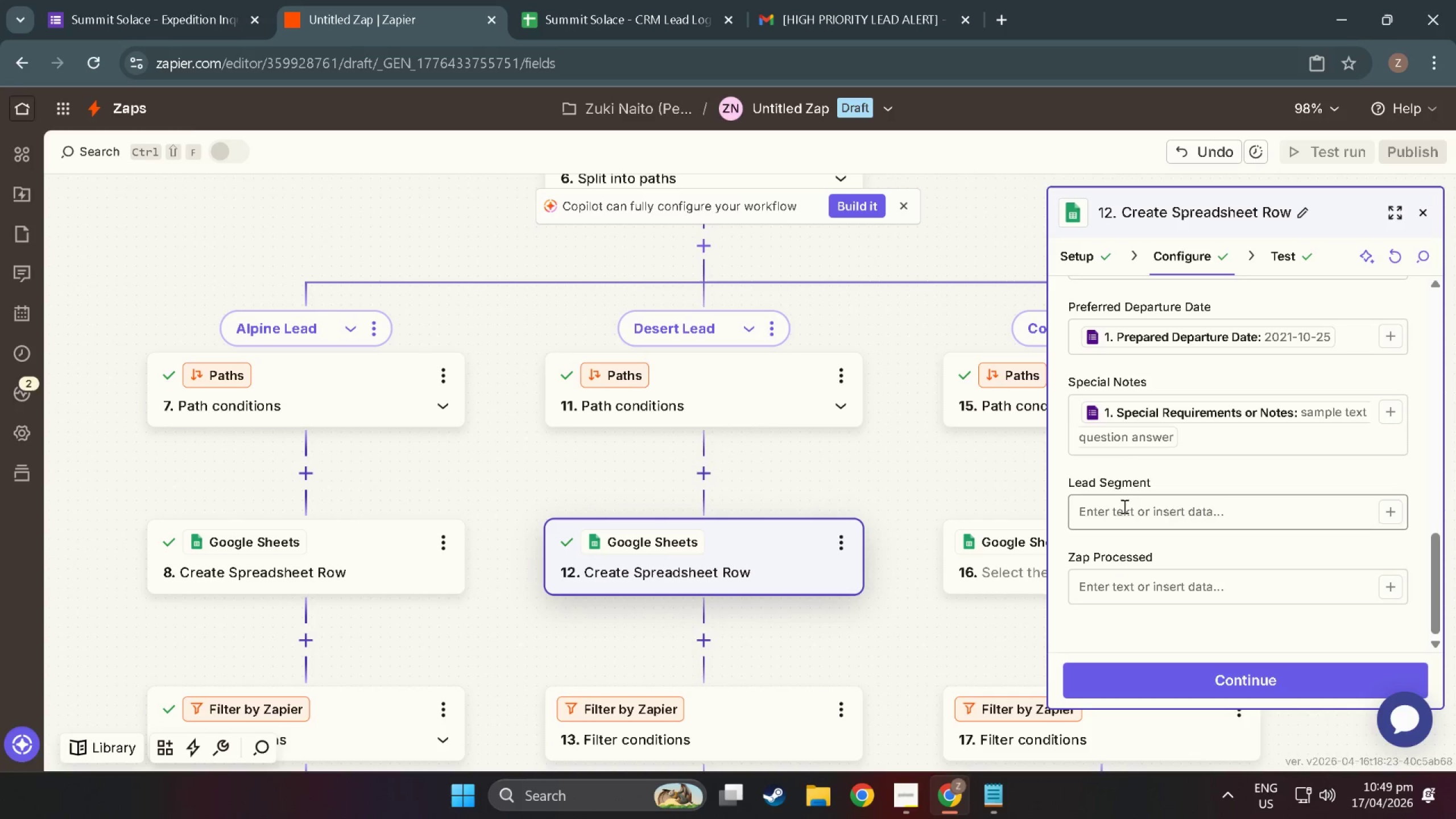 
left_click([1123, 506])
 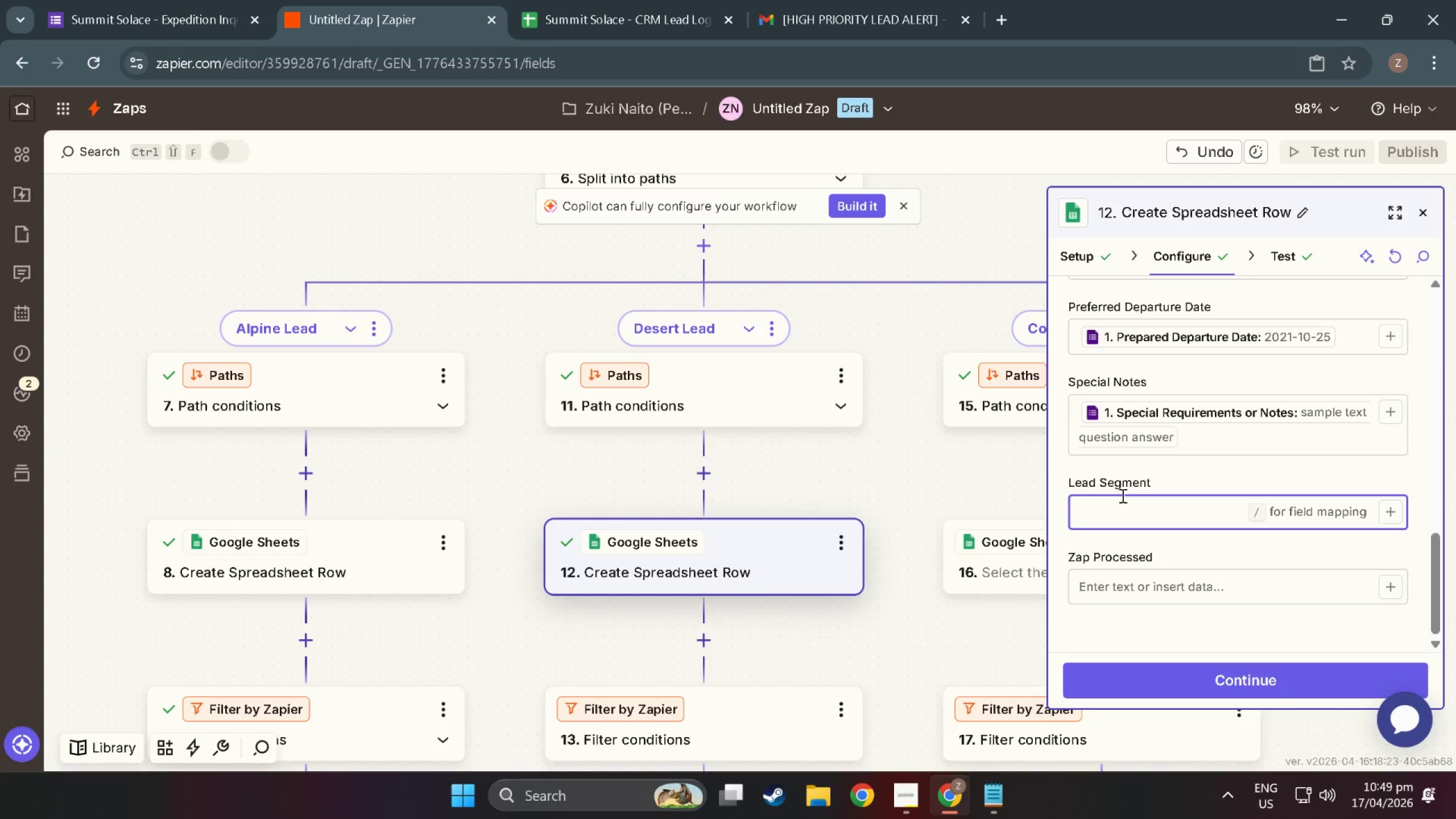 
type(Desert)
 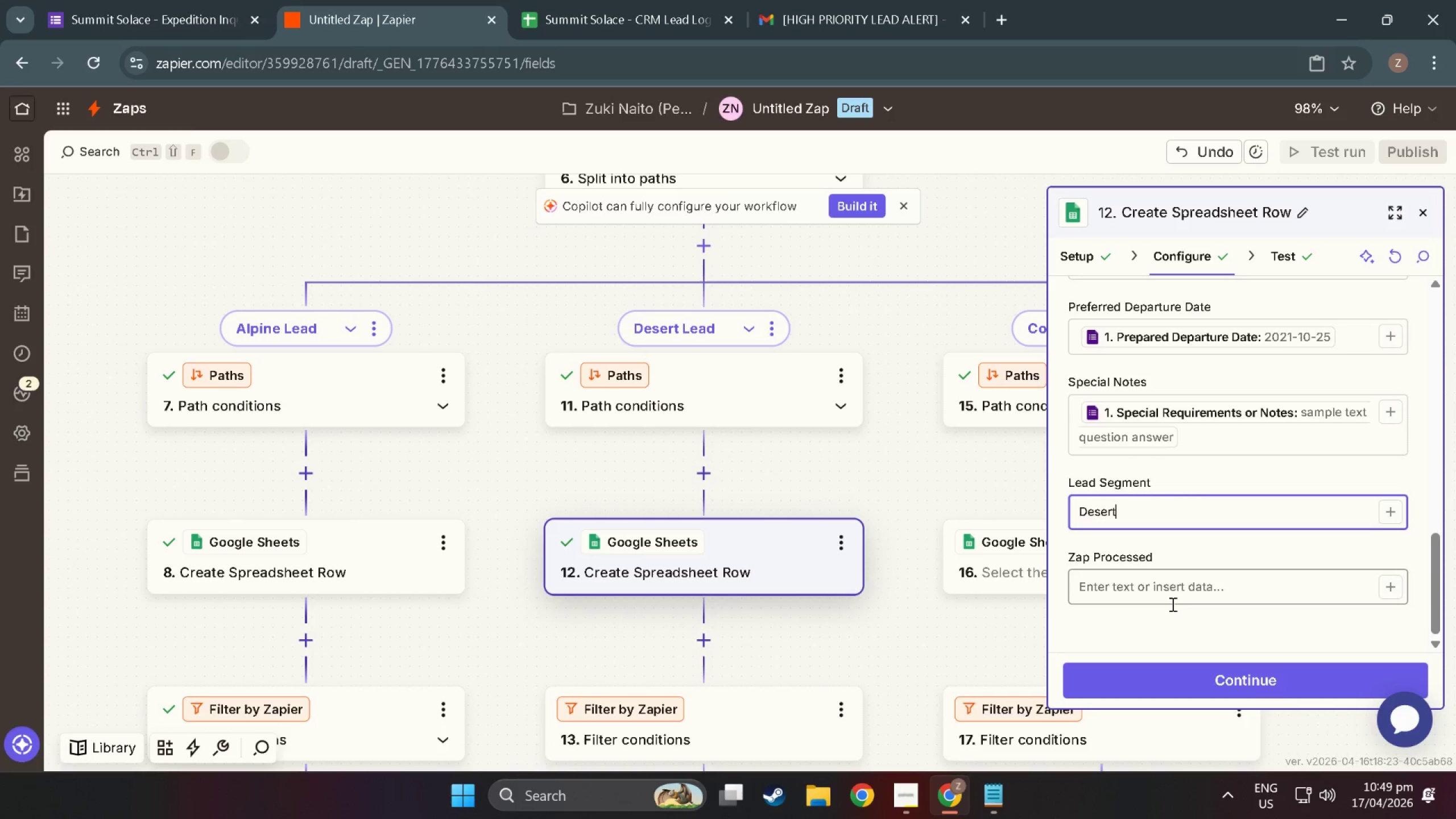 
left_click([1167, 594])
 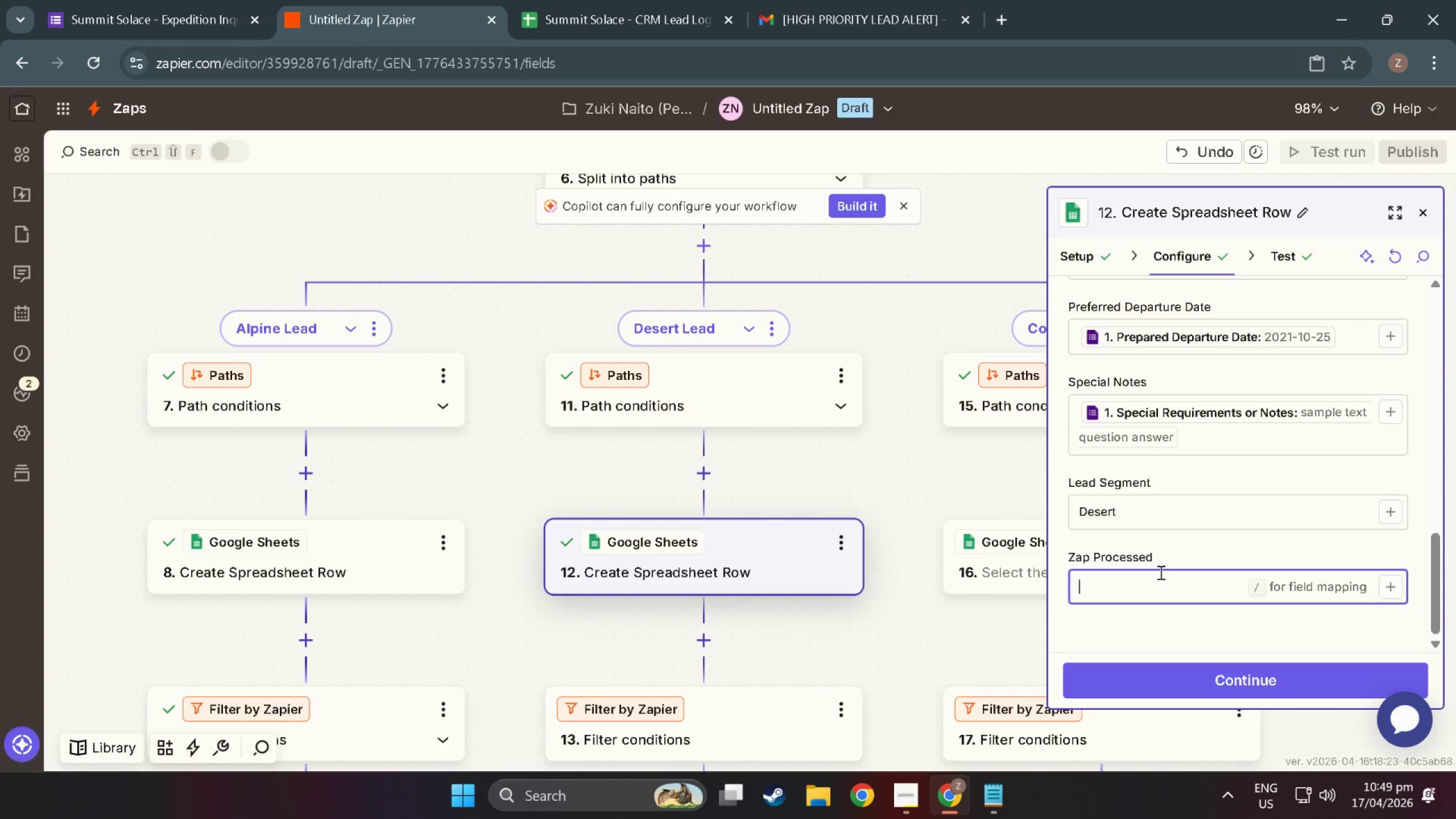 
type(Yes)
 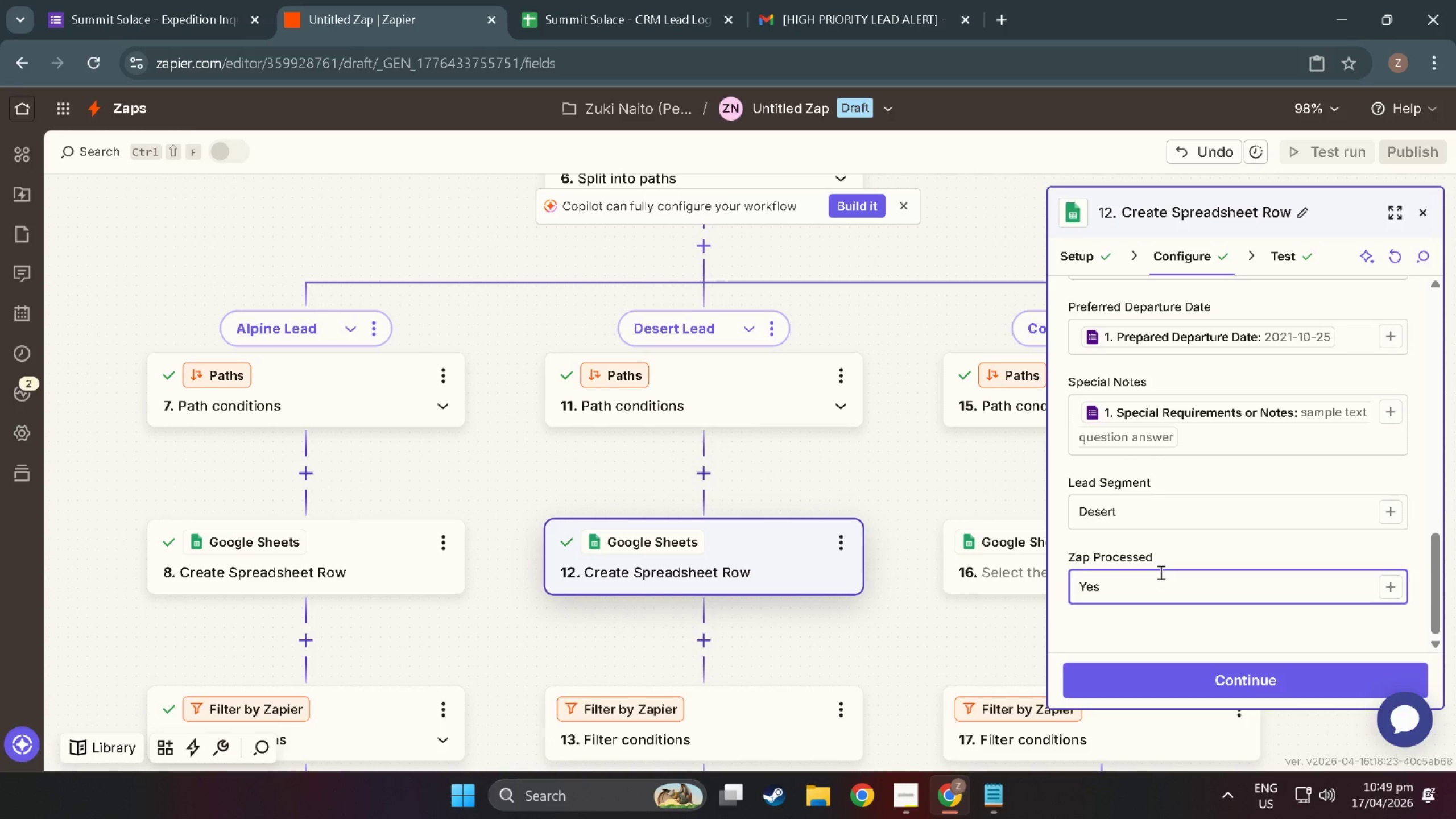 
key(Enter)
 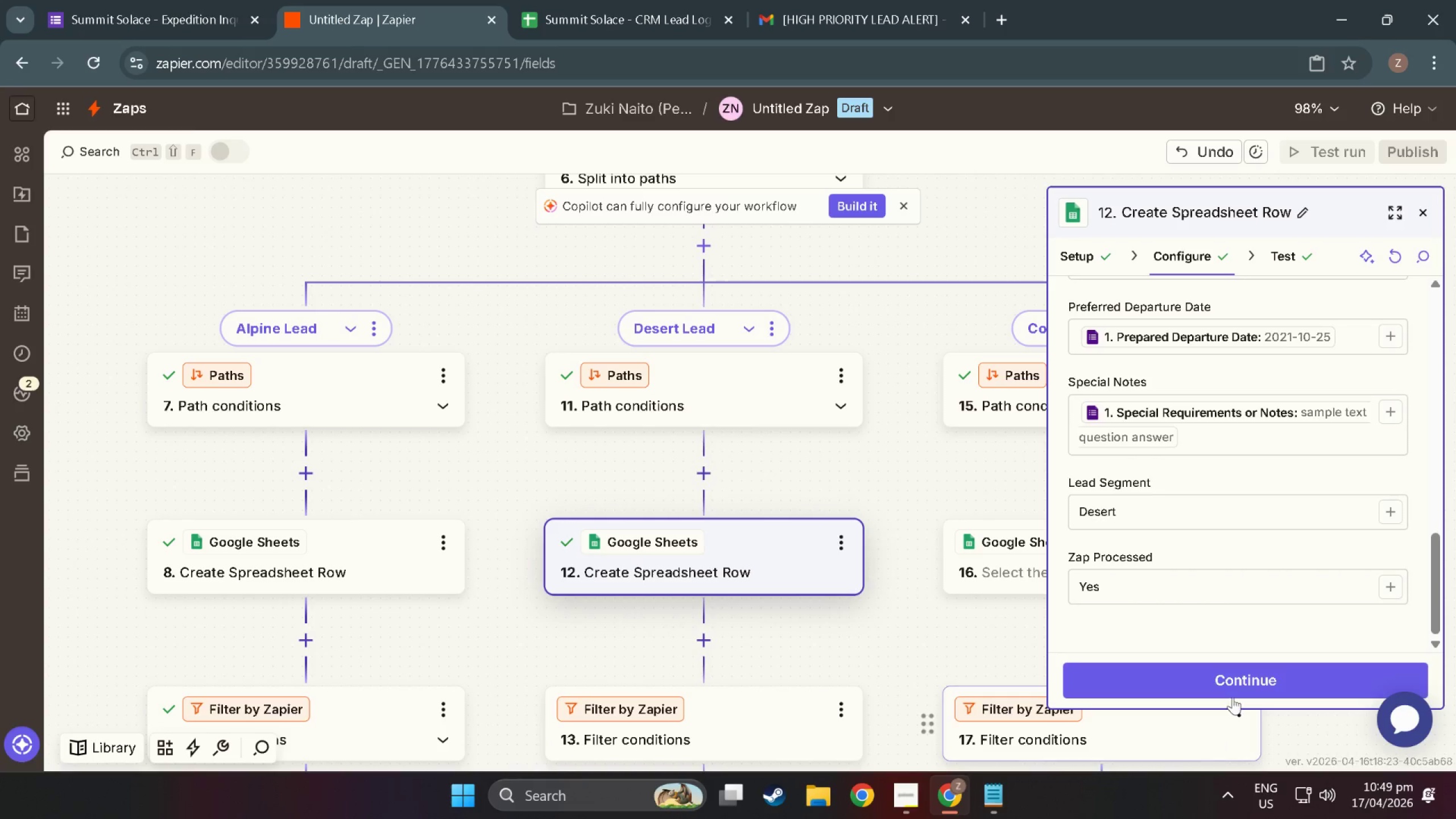 
left_click([1232, 688])
 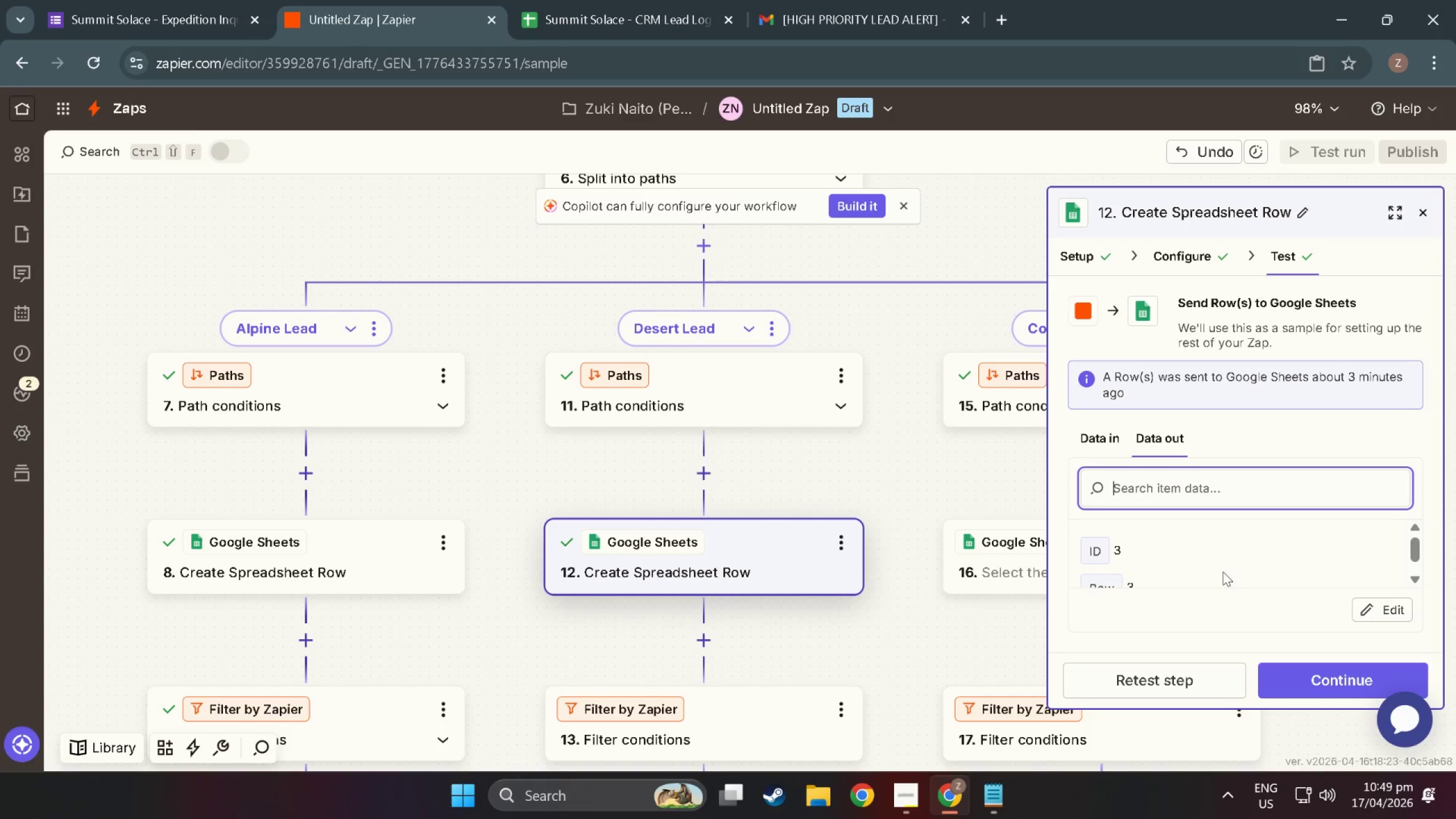 
scroll: coordinate [1228, 657], scroll_direction: down, amount: 2.0
 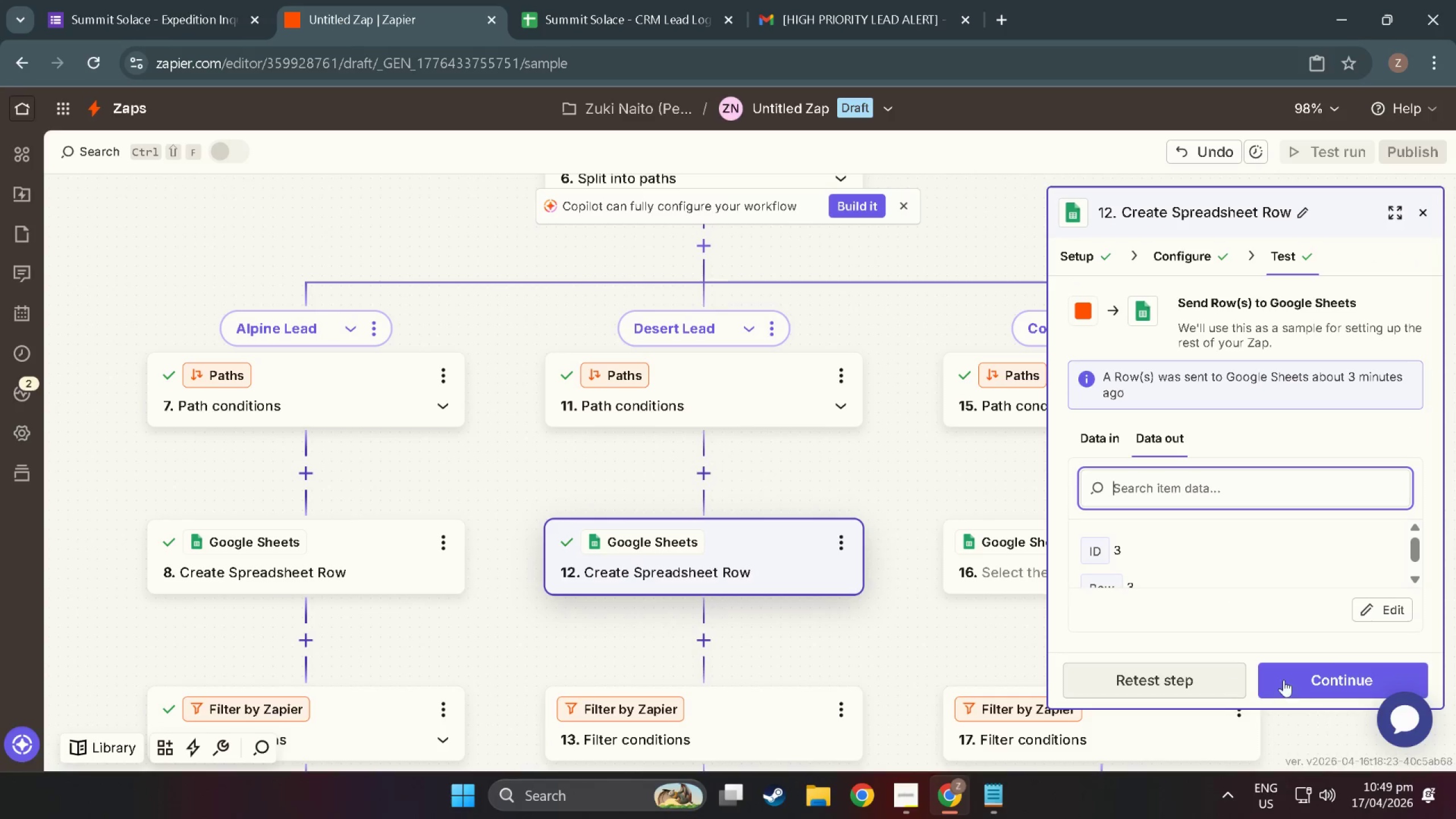 
left_click([1207, 684])
 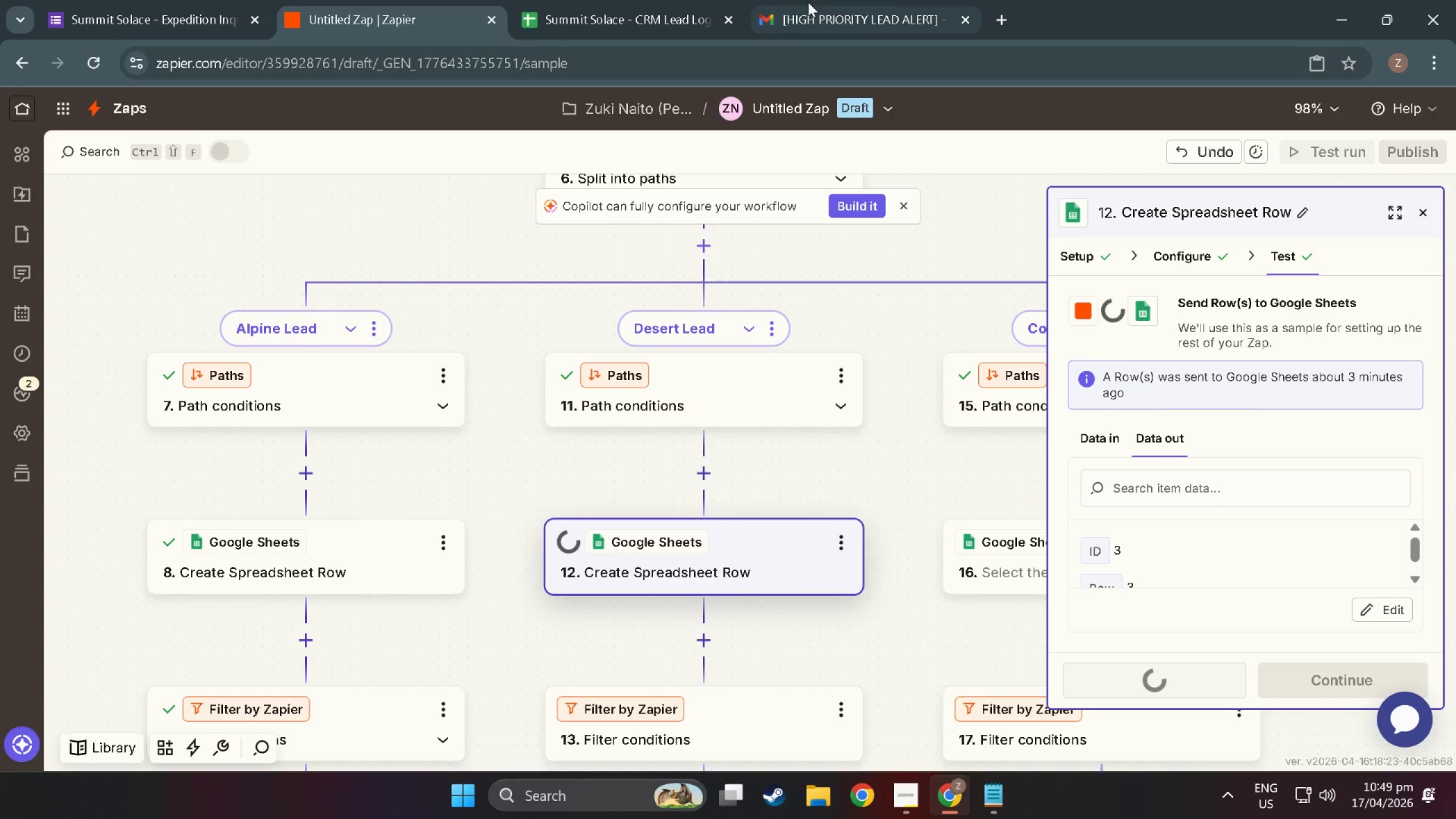 
double_click([664, 0])
 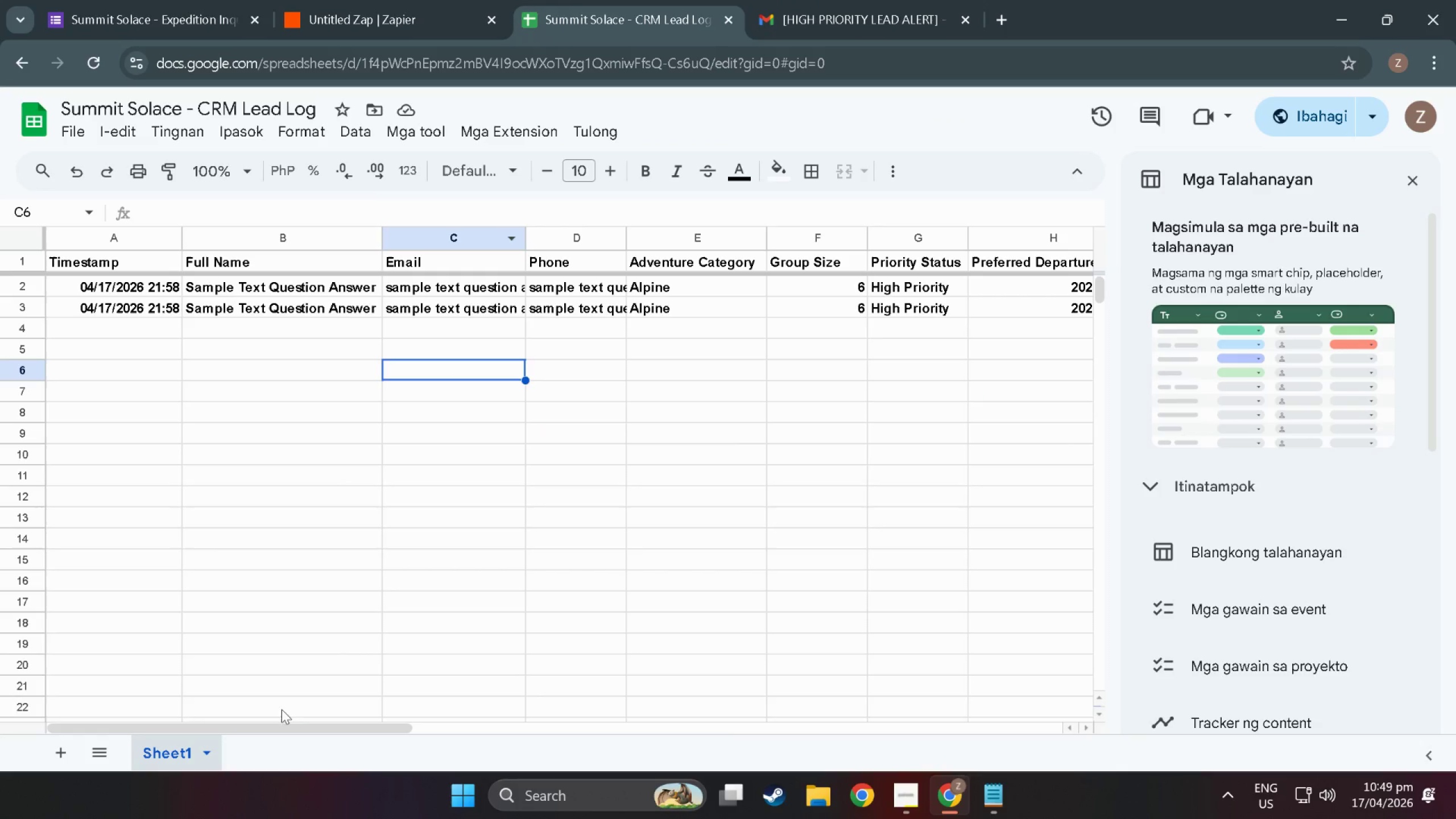 
left_click_drag(start_coordinate=[303, 727], to_coordinate=[541, 714])
 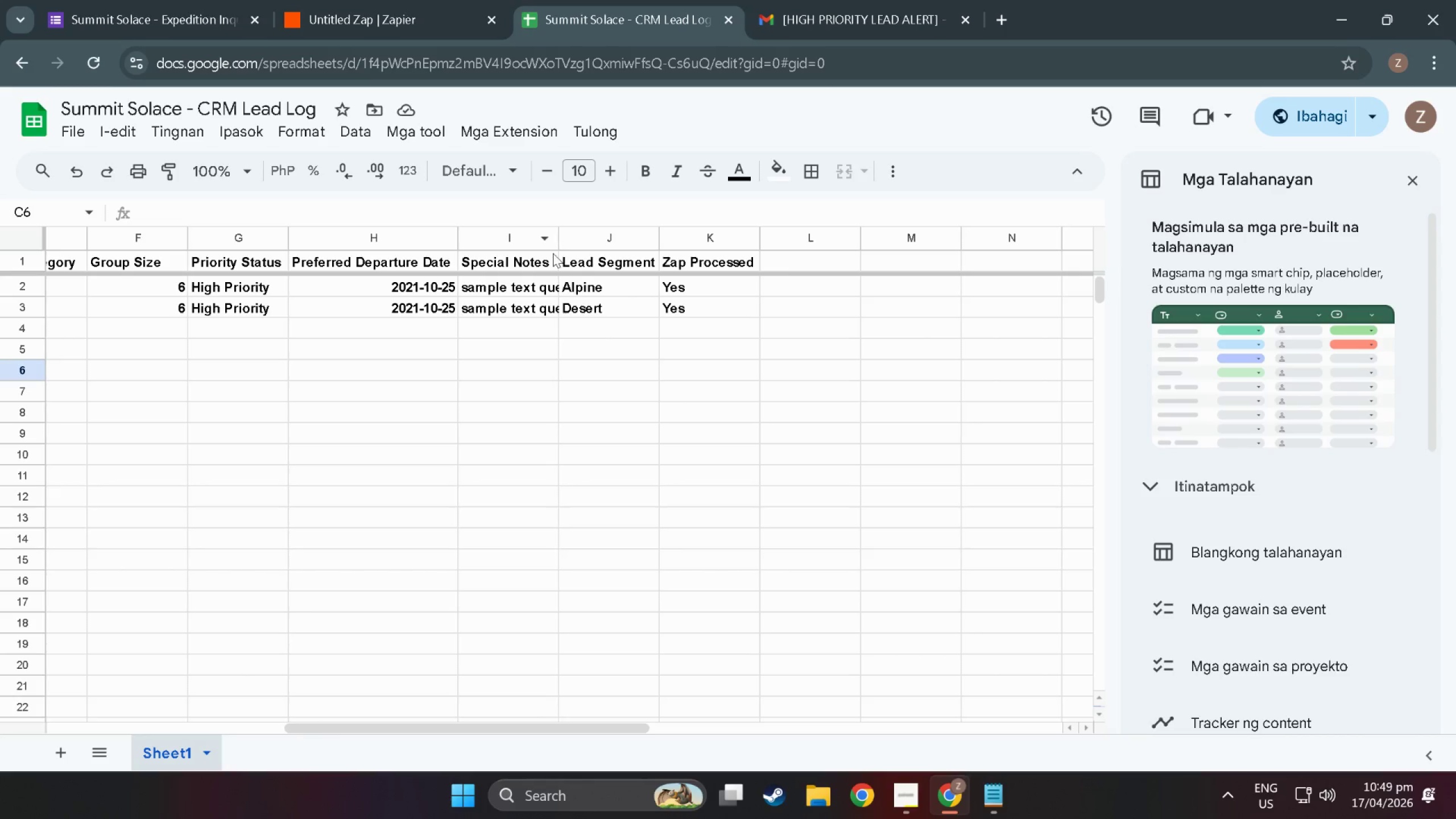 
left_click([150, 7])
 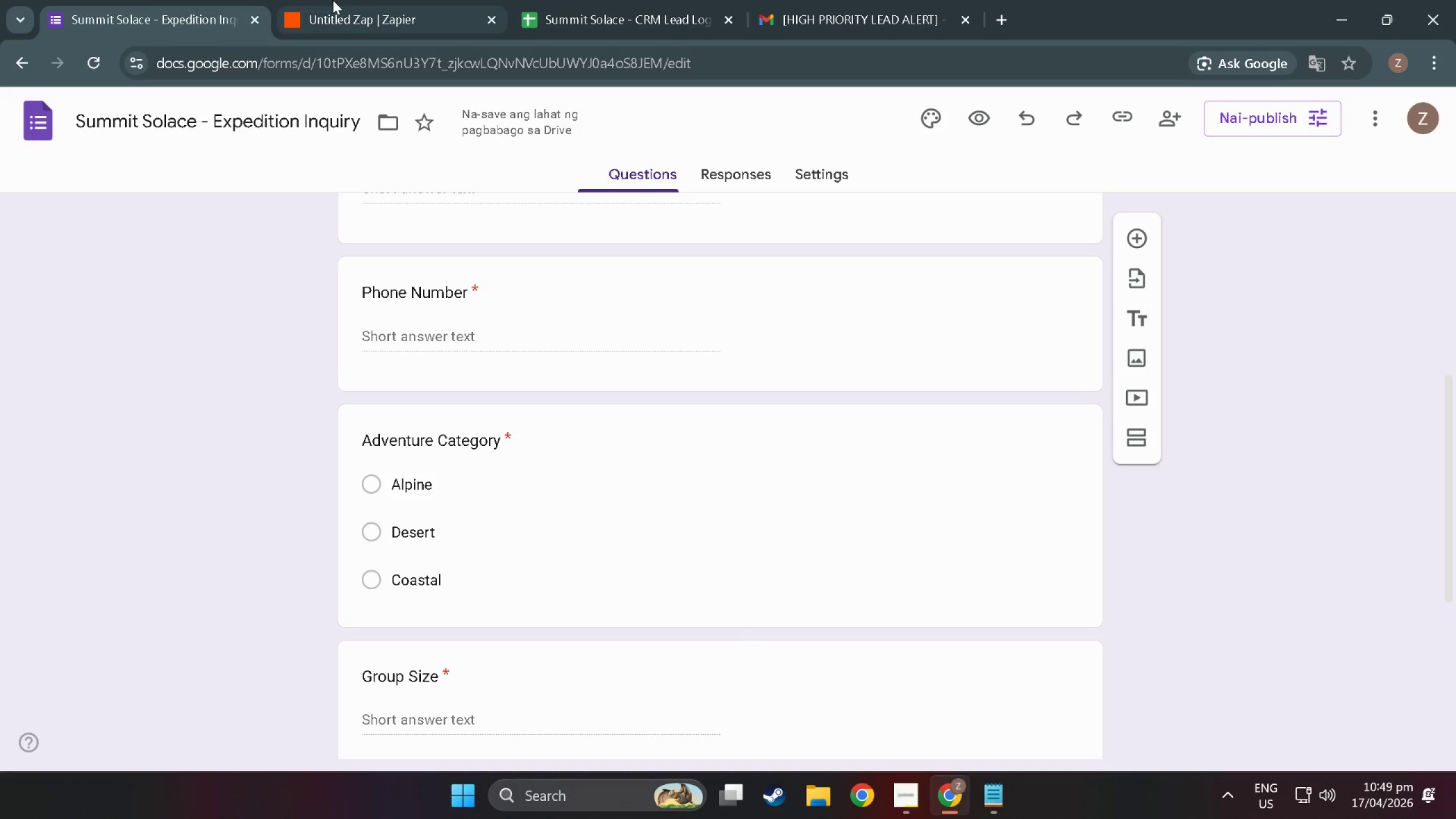 
left_click([378, 0])
 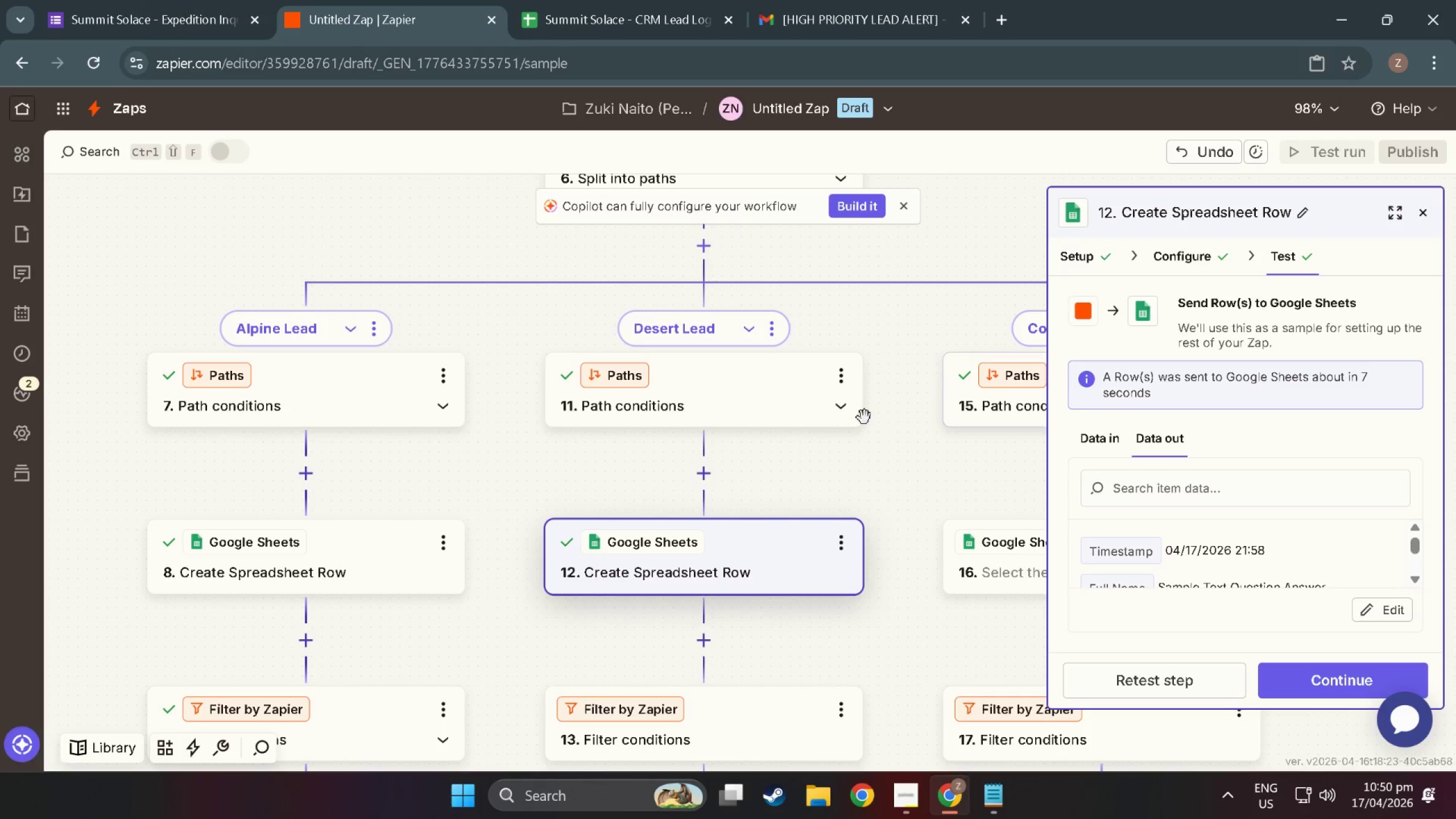 
scroll: coordinate [741, 573], scroll_direction: down, amount: 14.0
 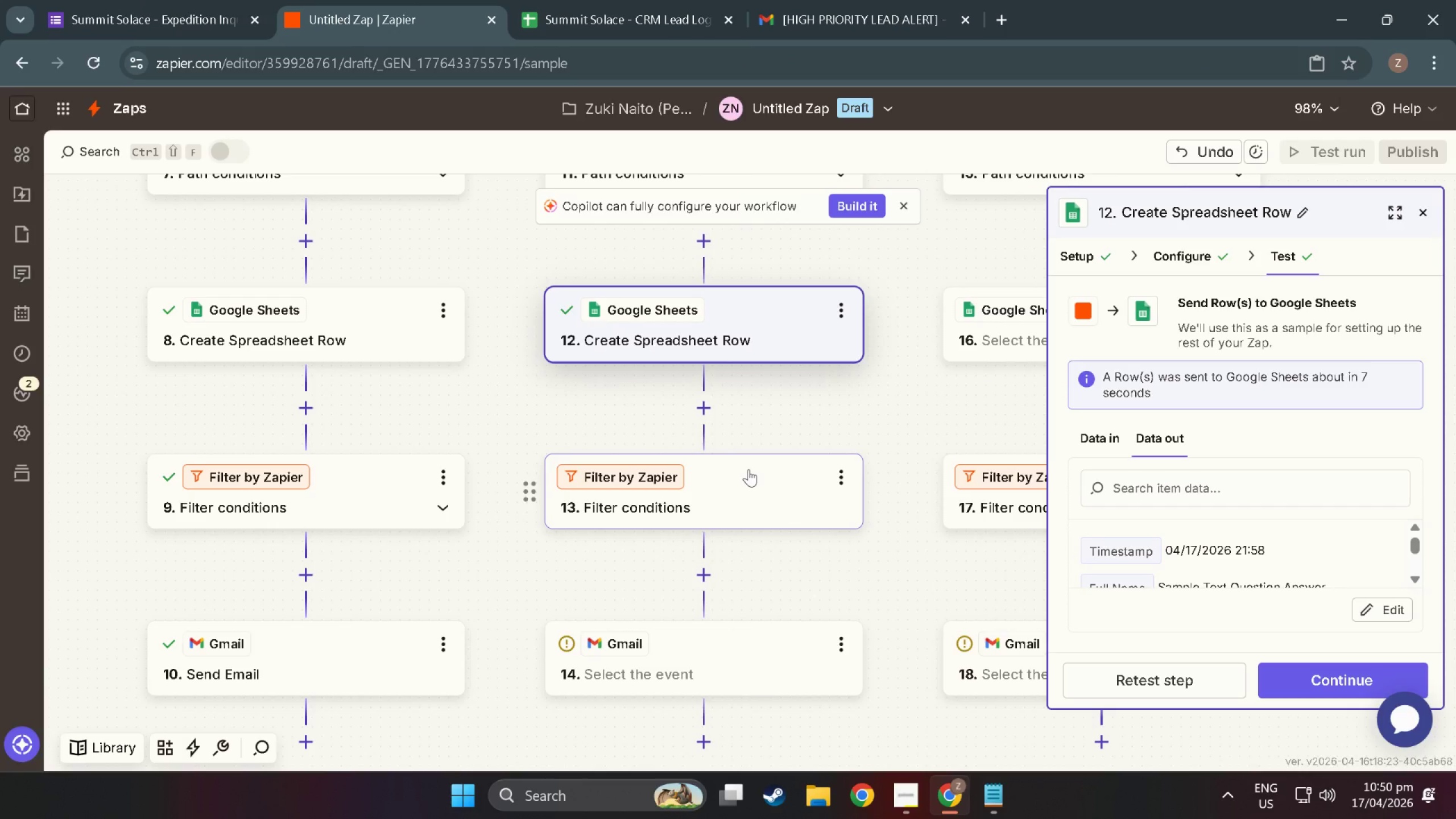 
left_click([748, 469])
 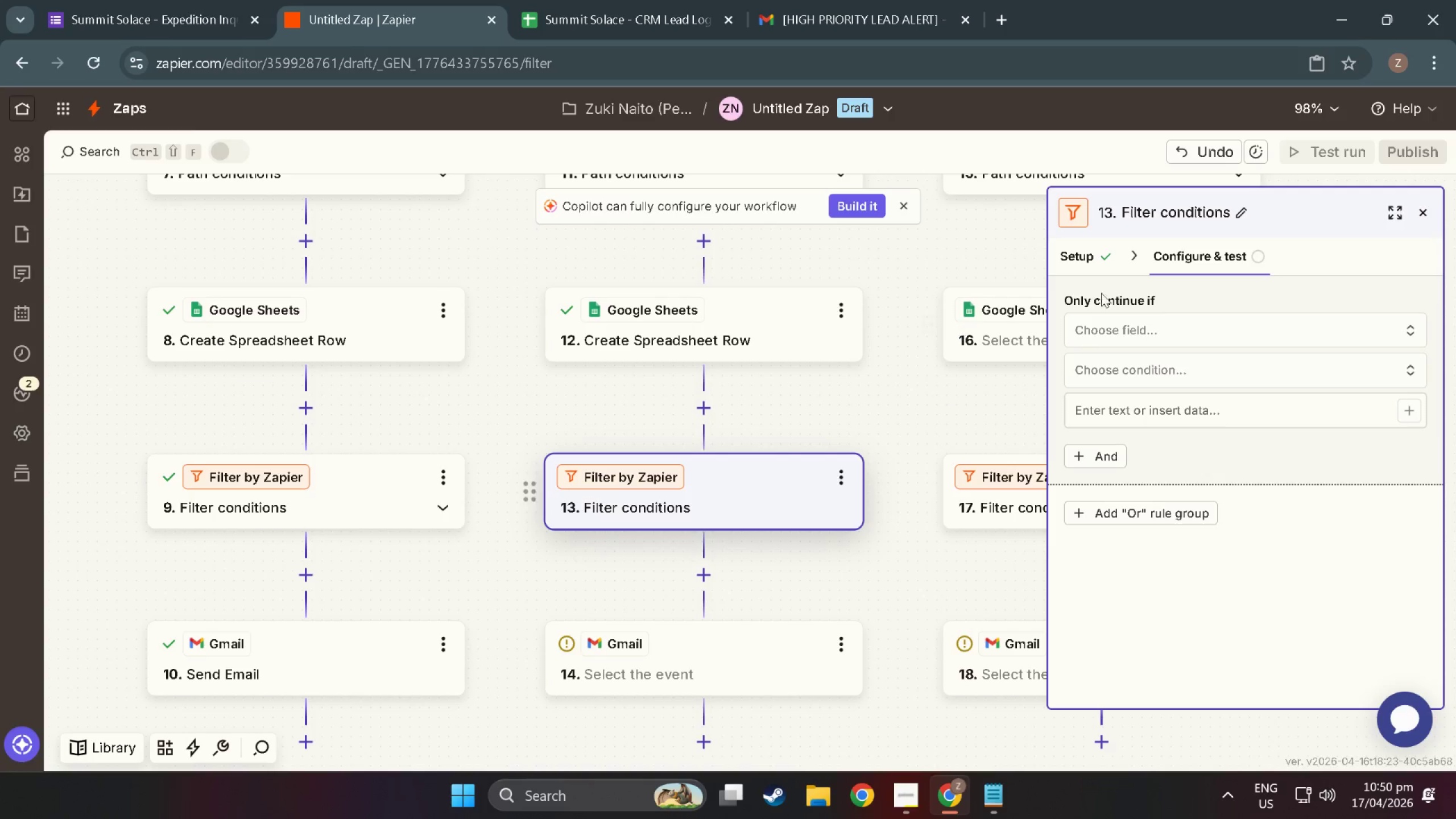 
left_click([1178, 332])
 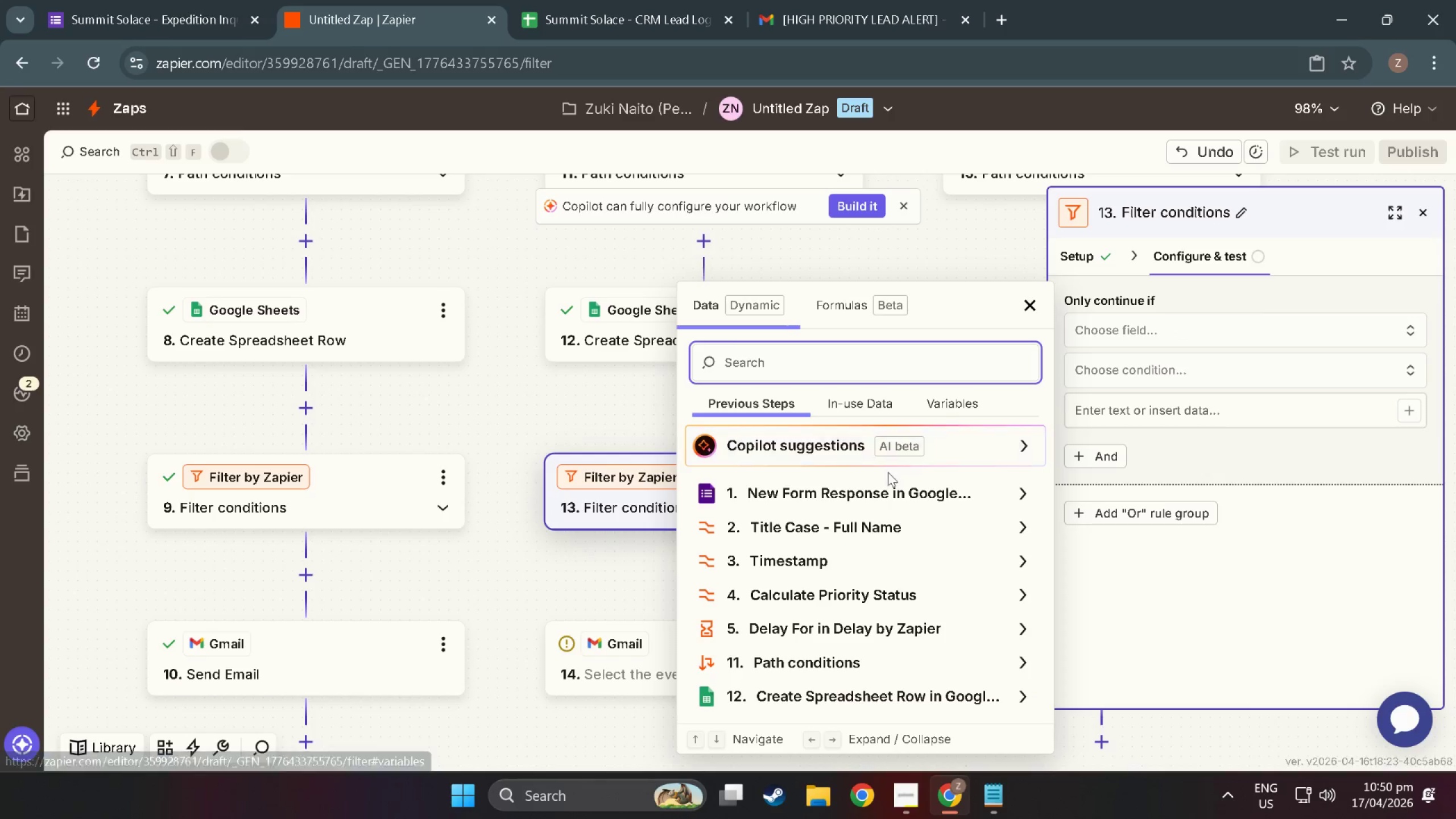 
left_click([884, 498])
 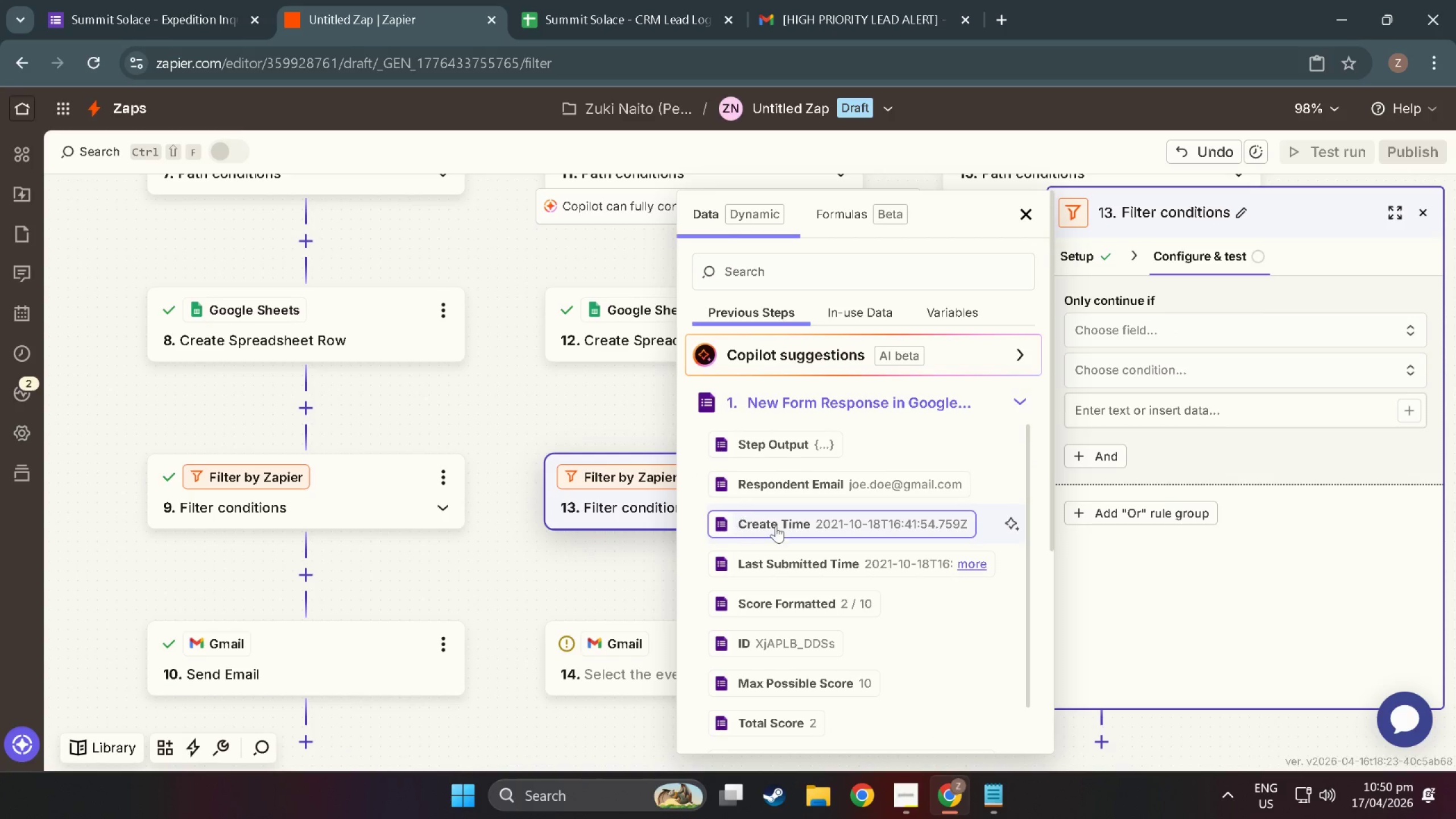 
scroll: coordinate [772, 540], scroll_direction: down, amount: 9.0
 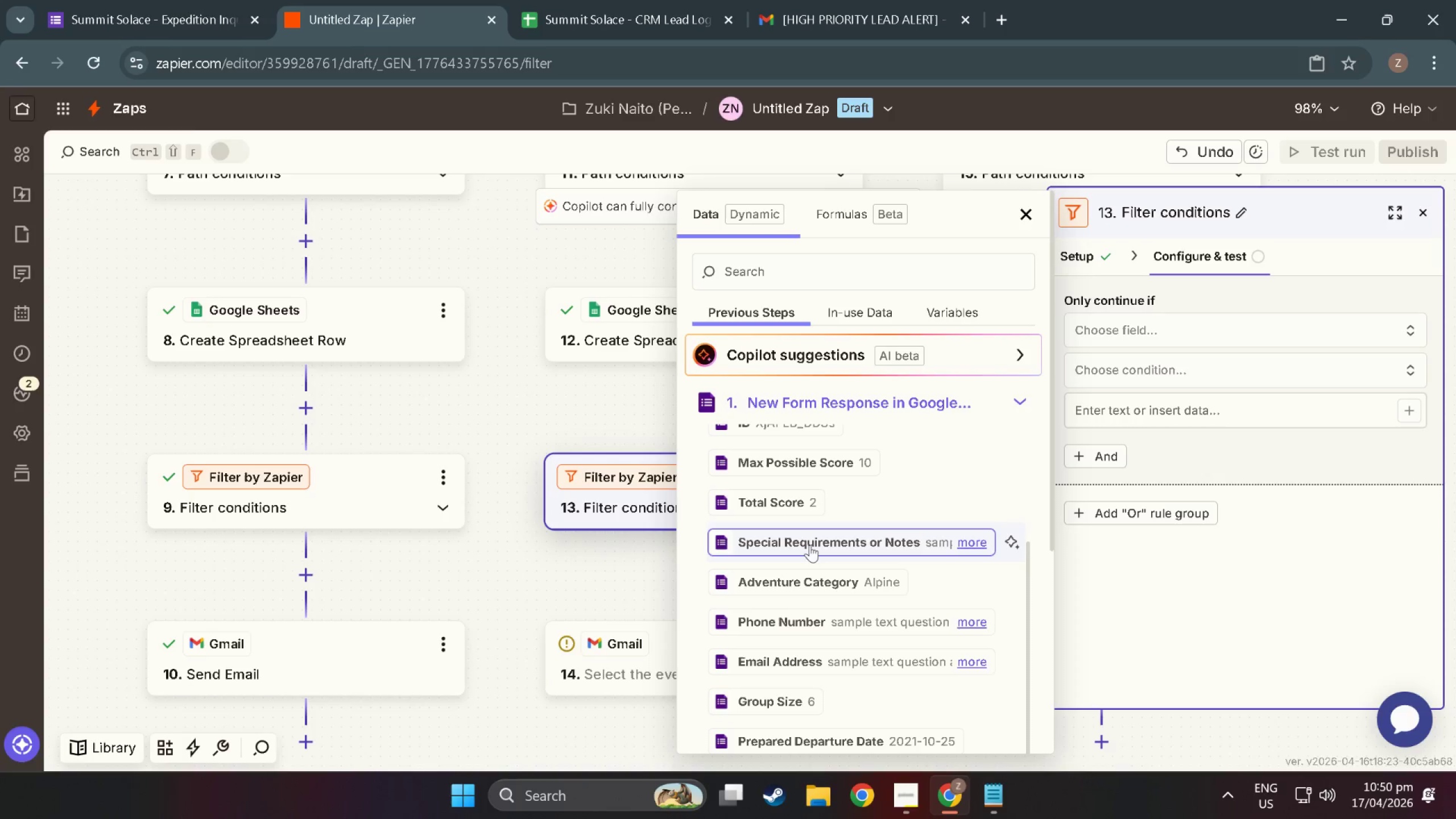 
wait(6.7)
 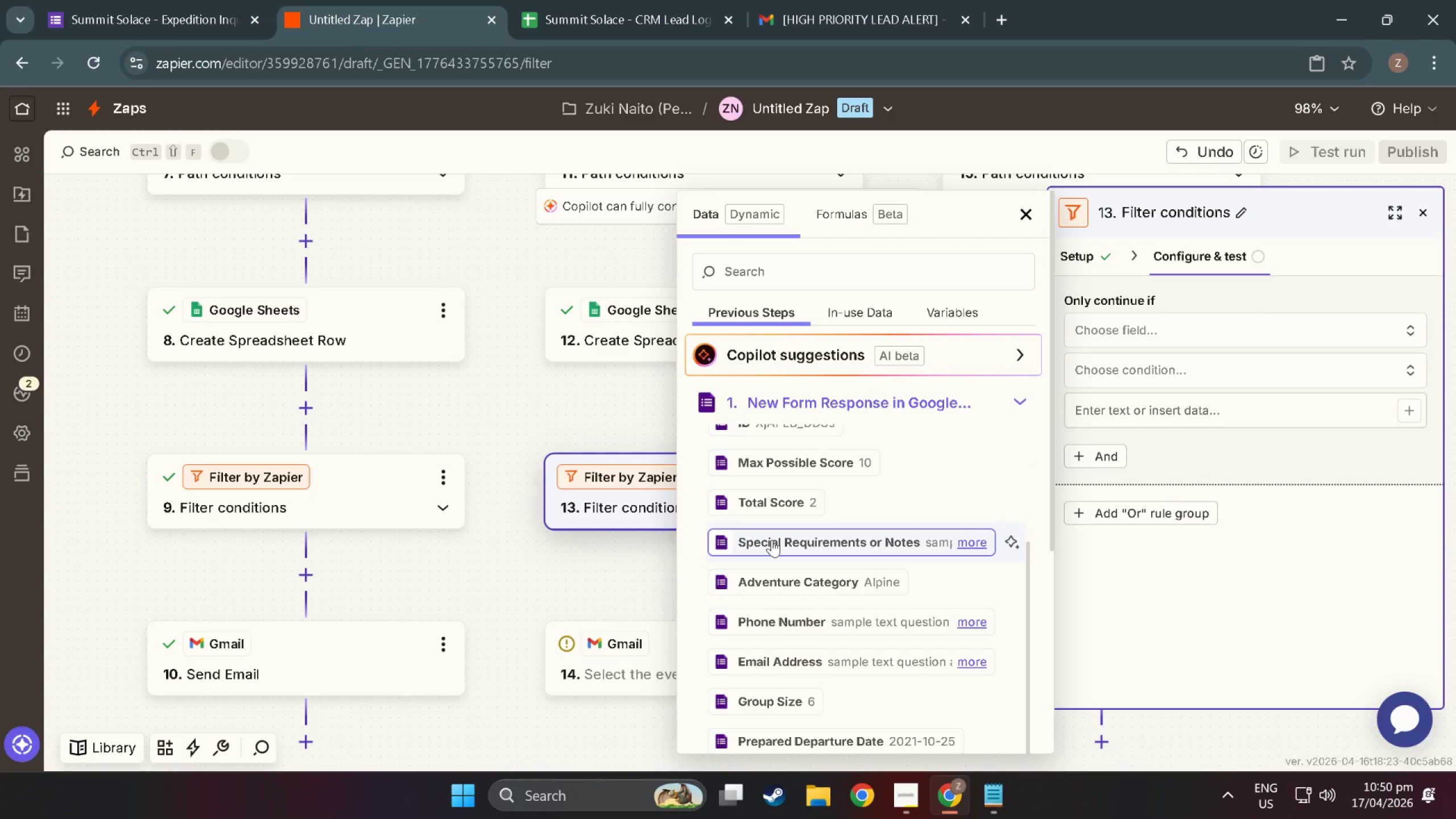 
scroll: coordinate [834, 555], scroll_direction: up, amount: 9.0
 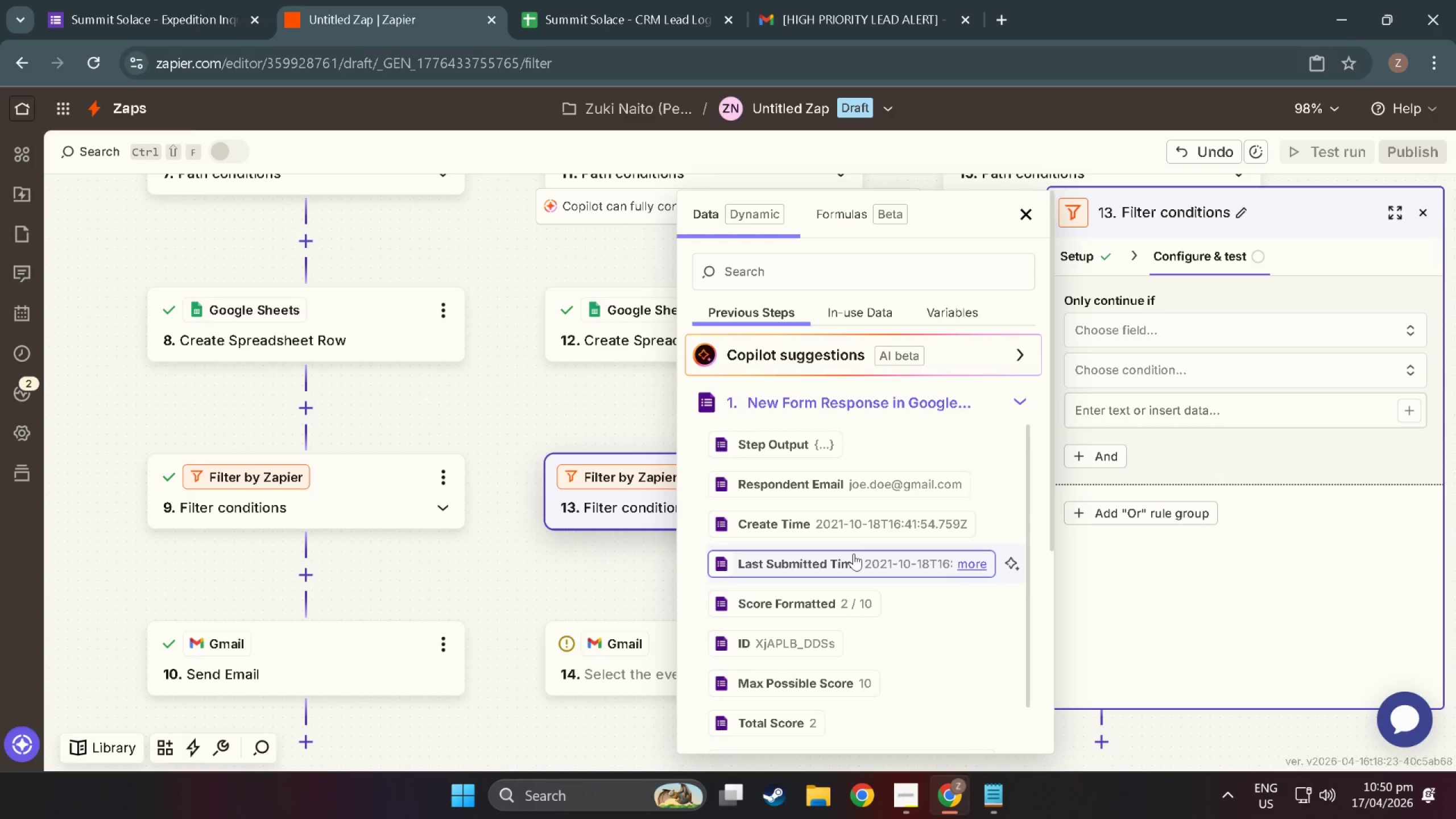 
scroll: coordinate [769, 565], scroll_direction: down, amount: 3.0
 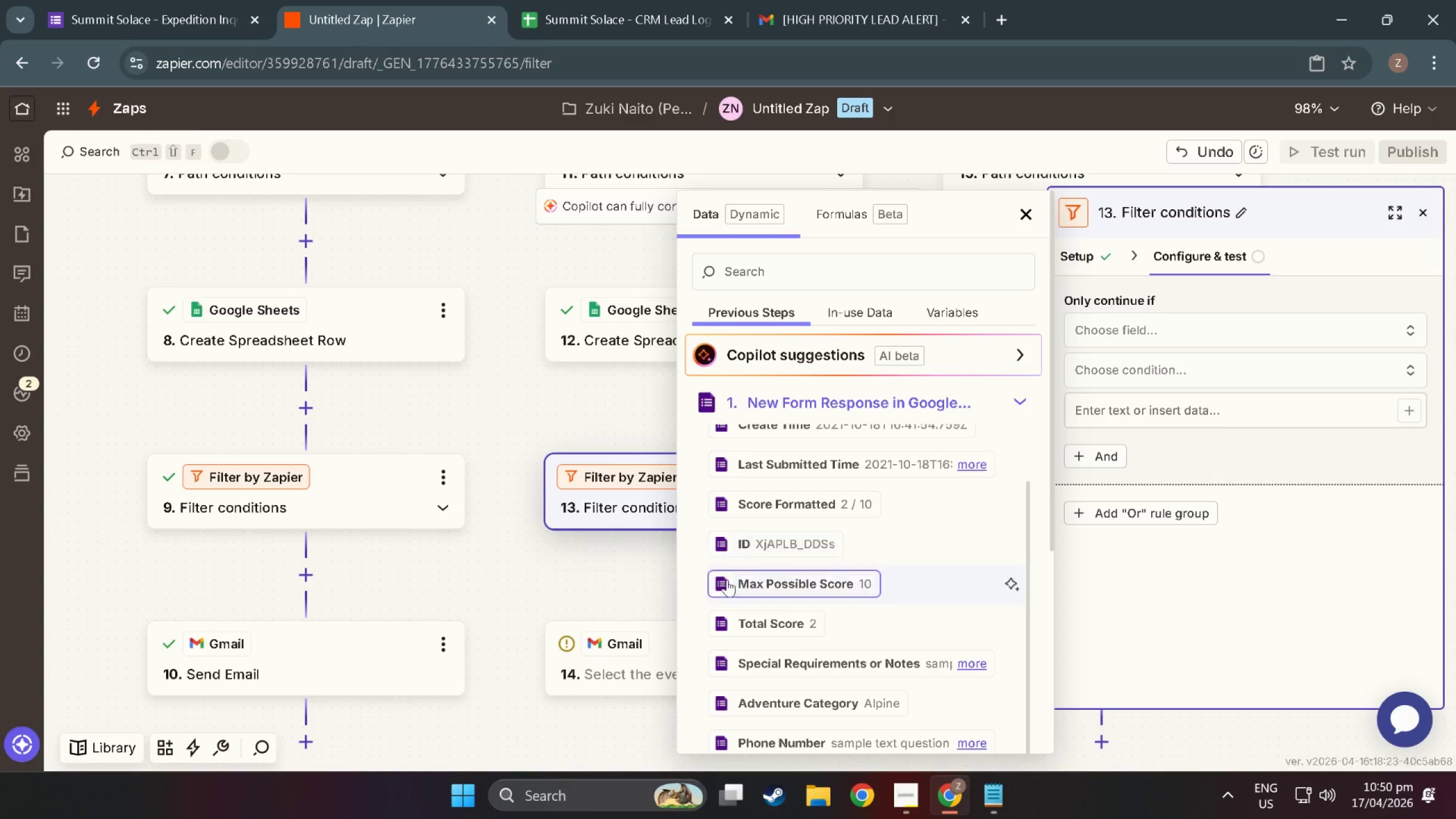 
left_click([601, 552])
 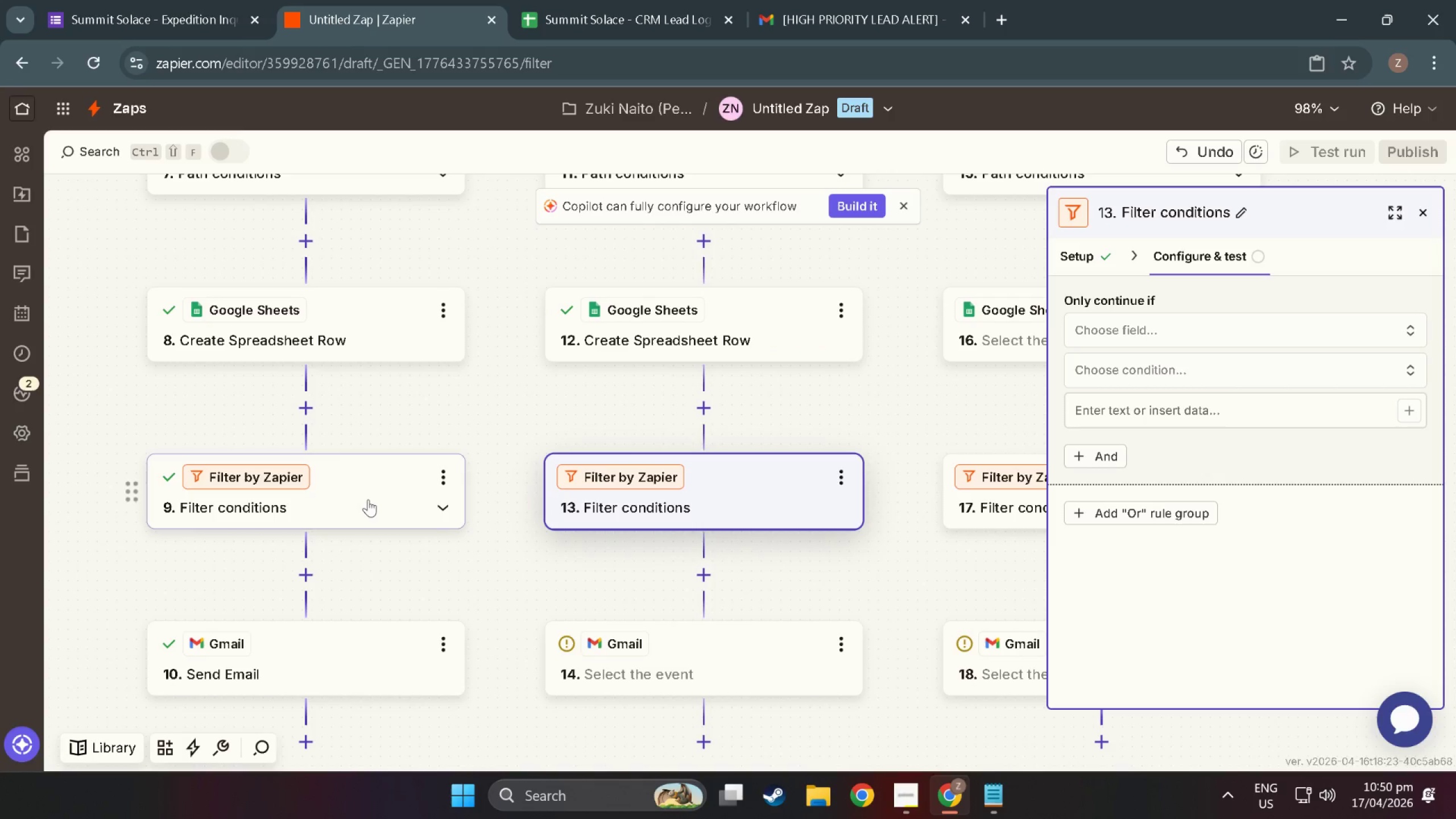 
left_click([352, 495])
 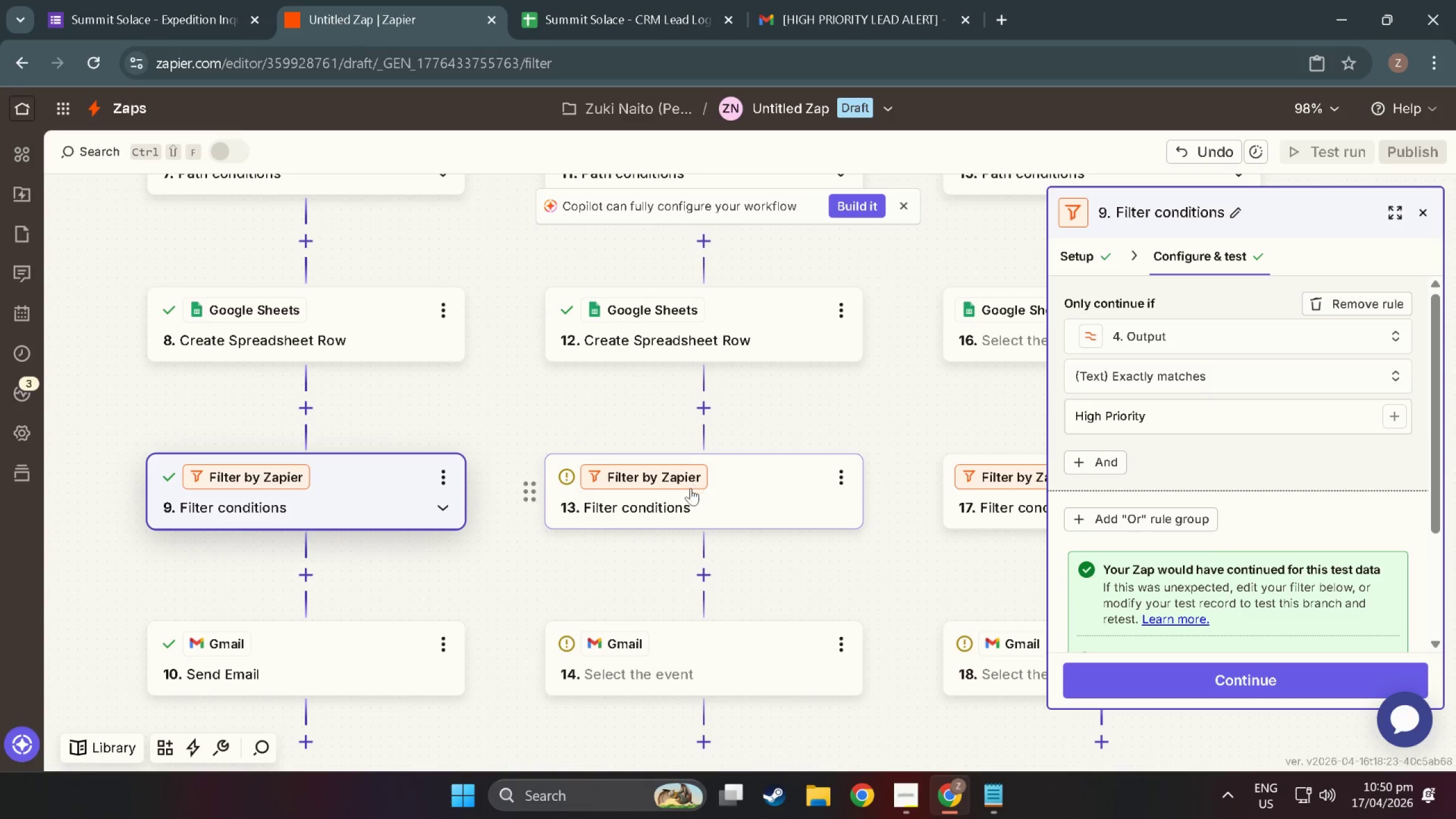 
left_click([717, 500])
 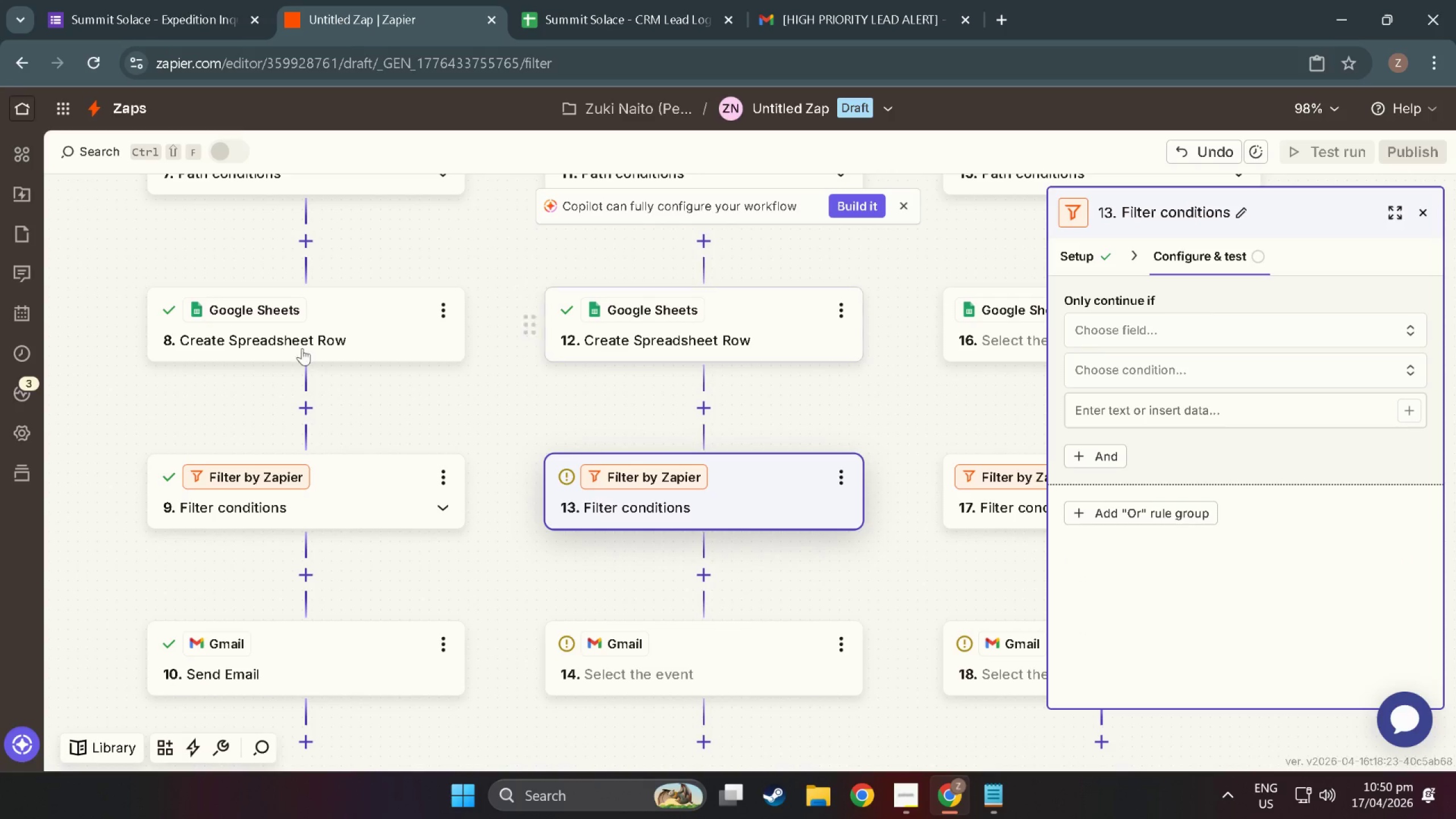 
left_click([355, 477])
 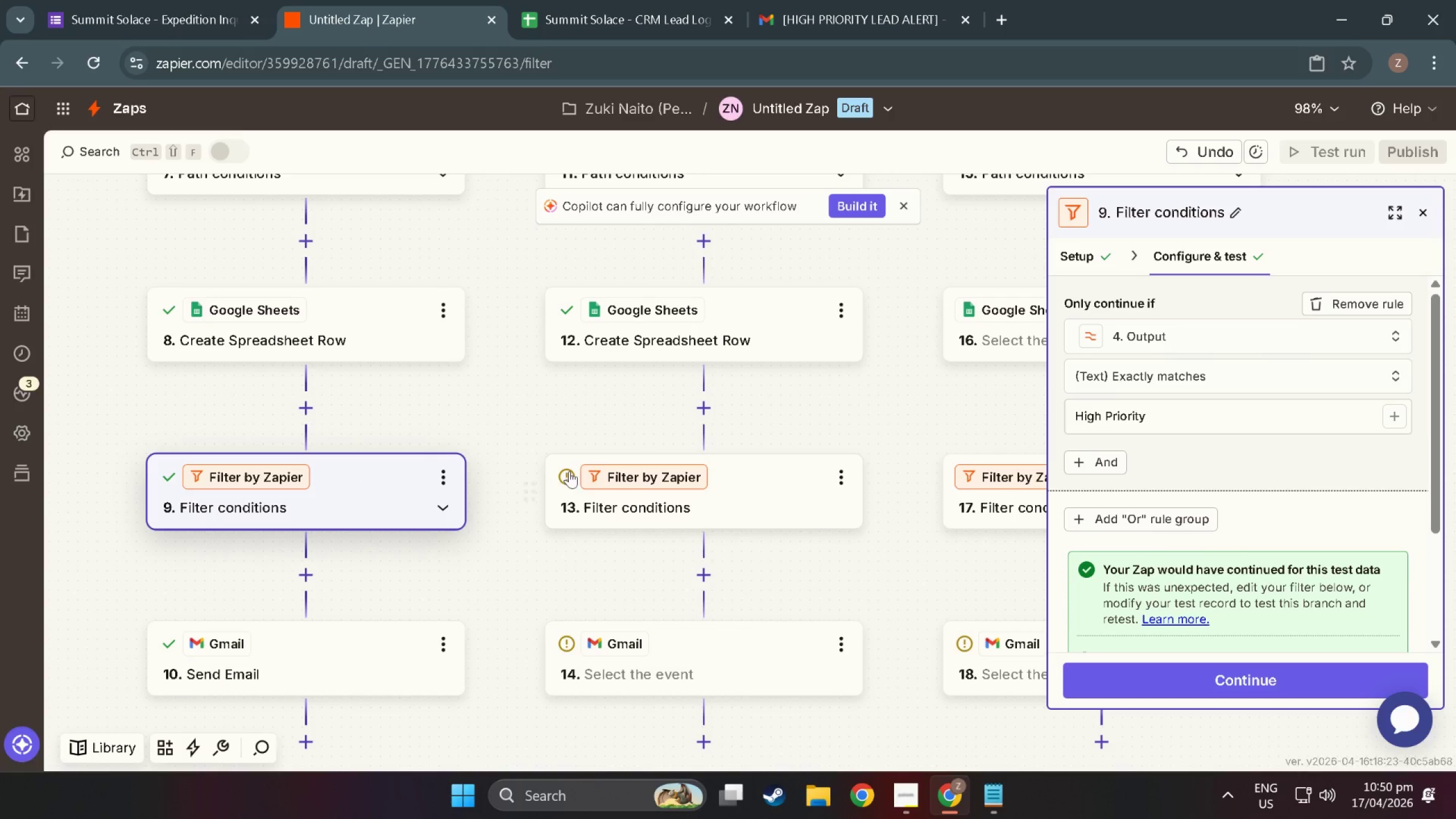 
left_click([442, 480])
 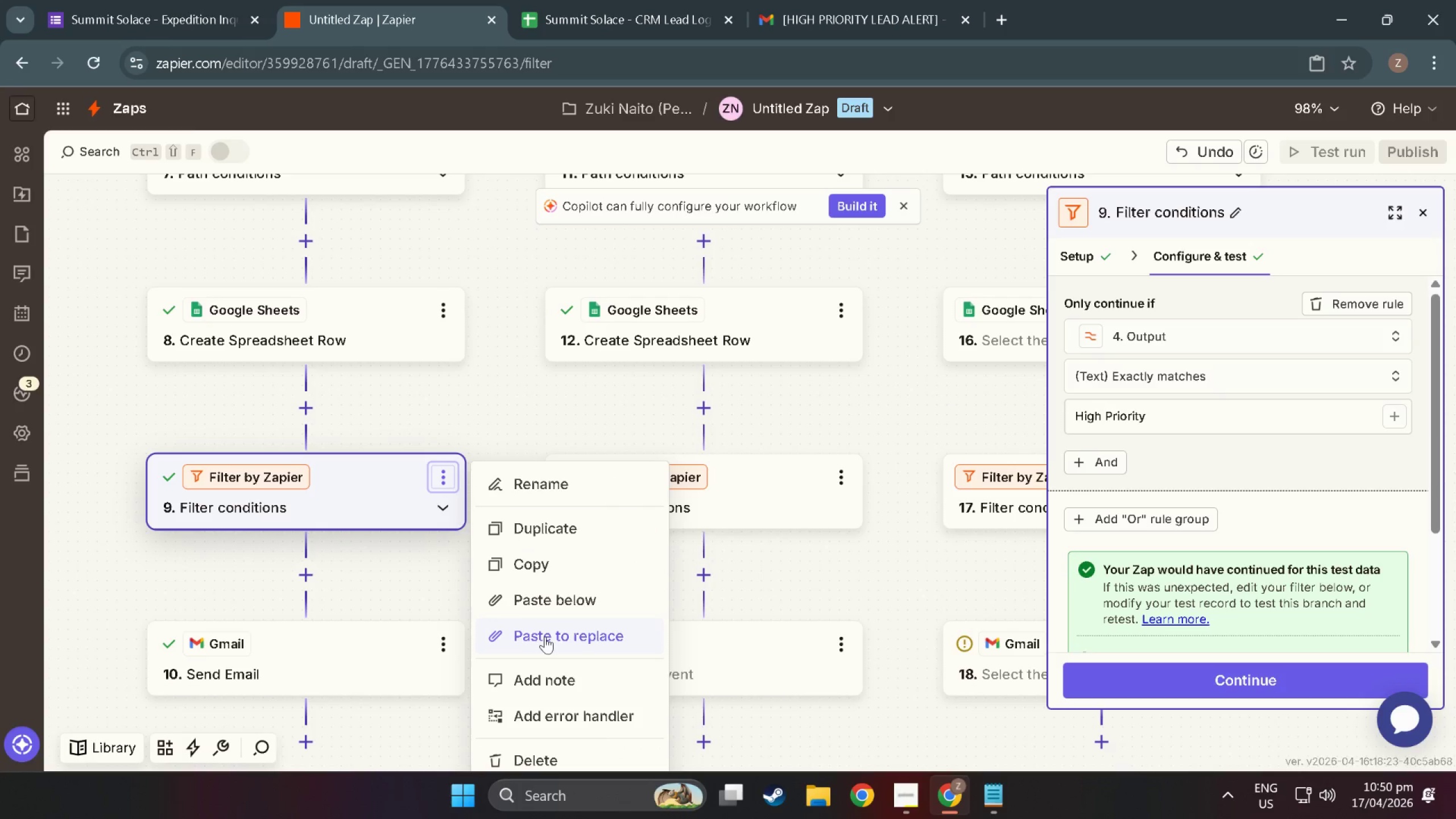 
left_click([546, 636])
 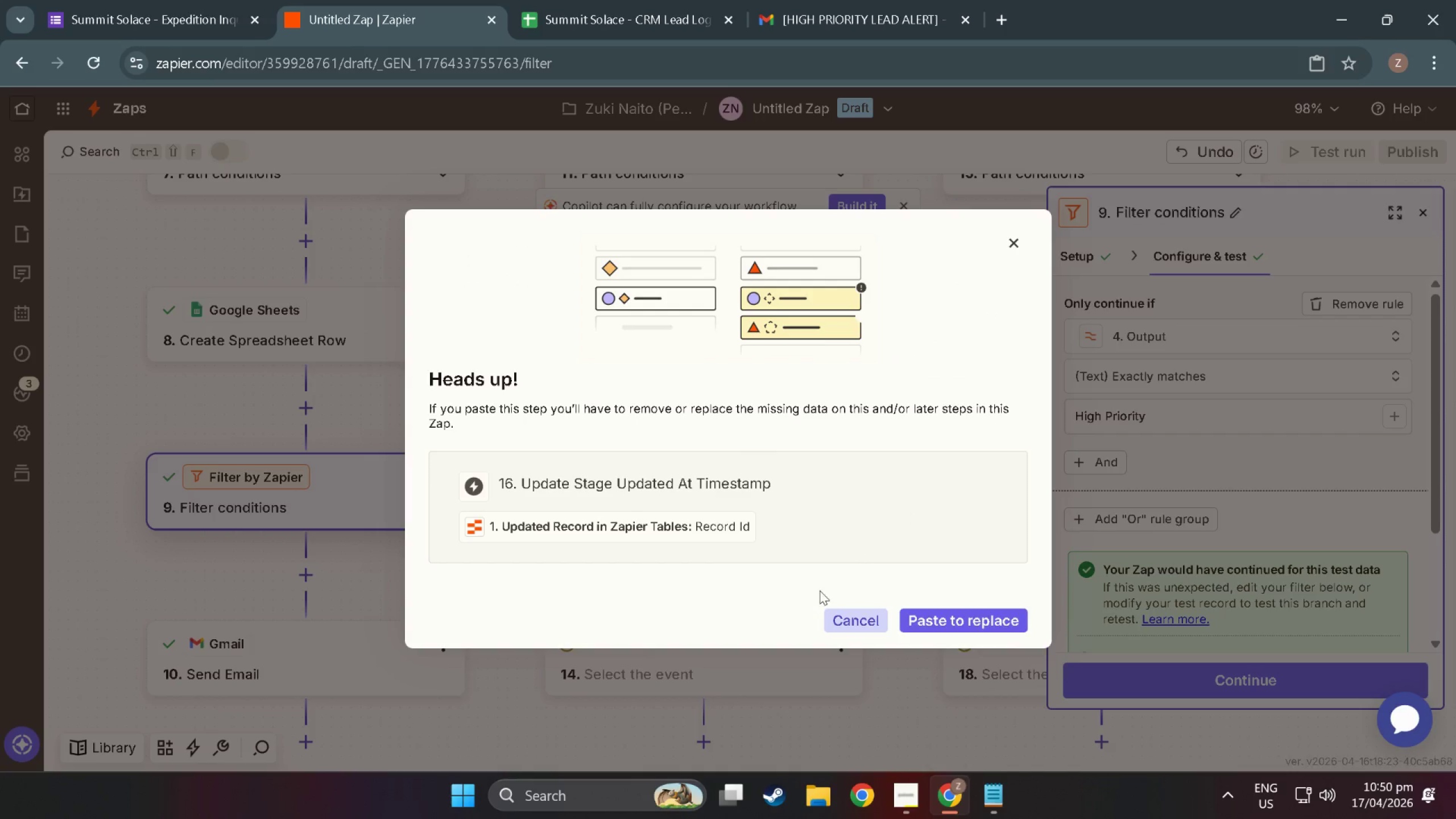 
left_click([858, 620])
 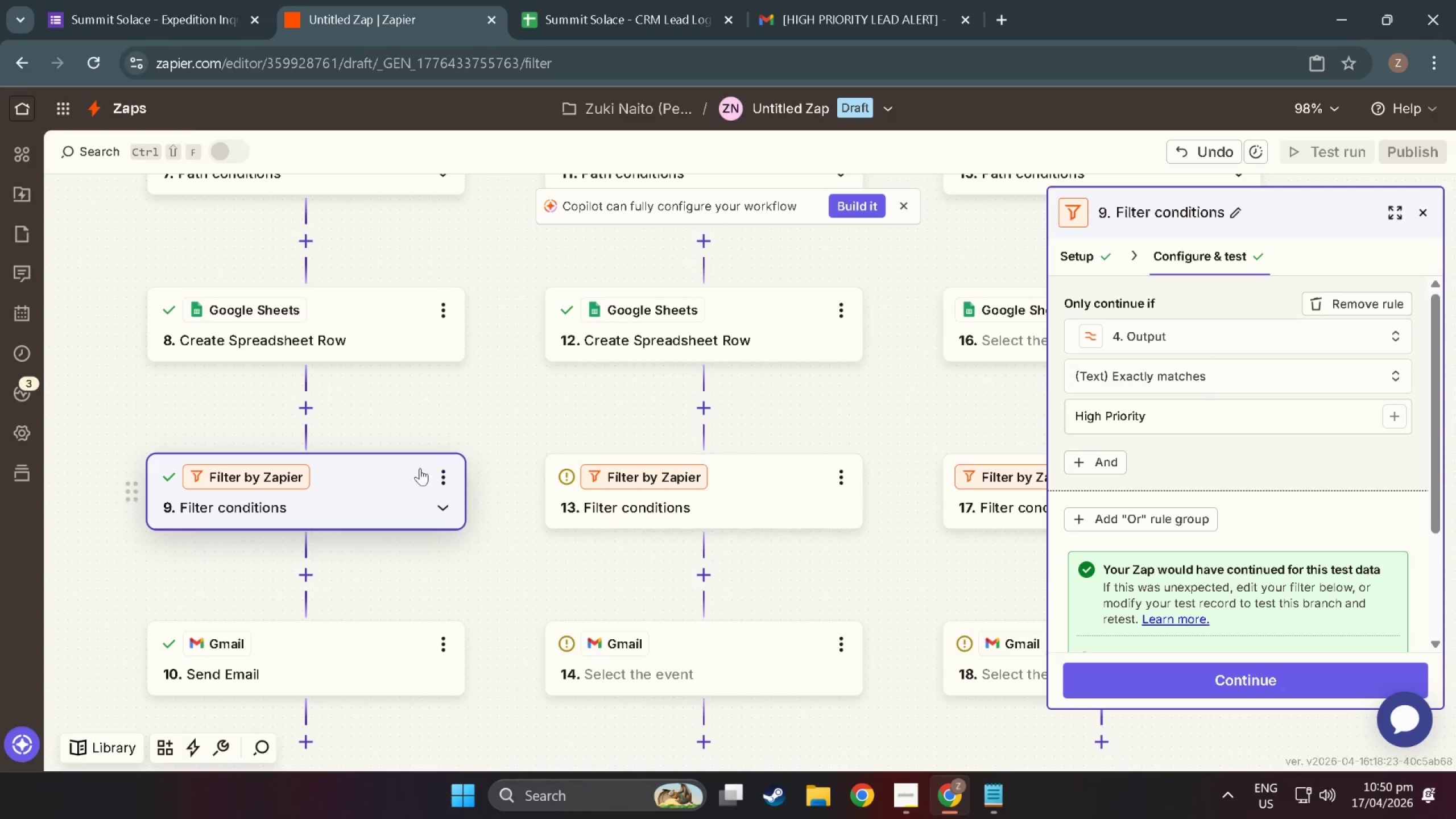 
left_click([439, 473])
 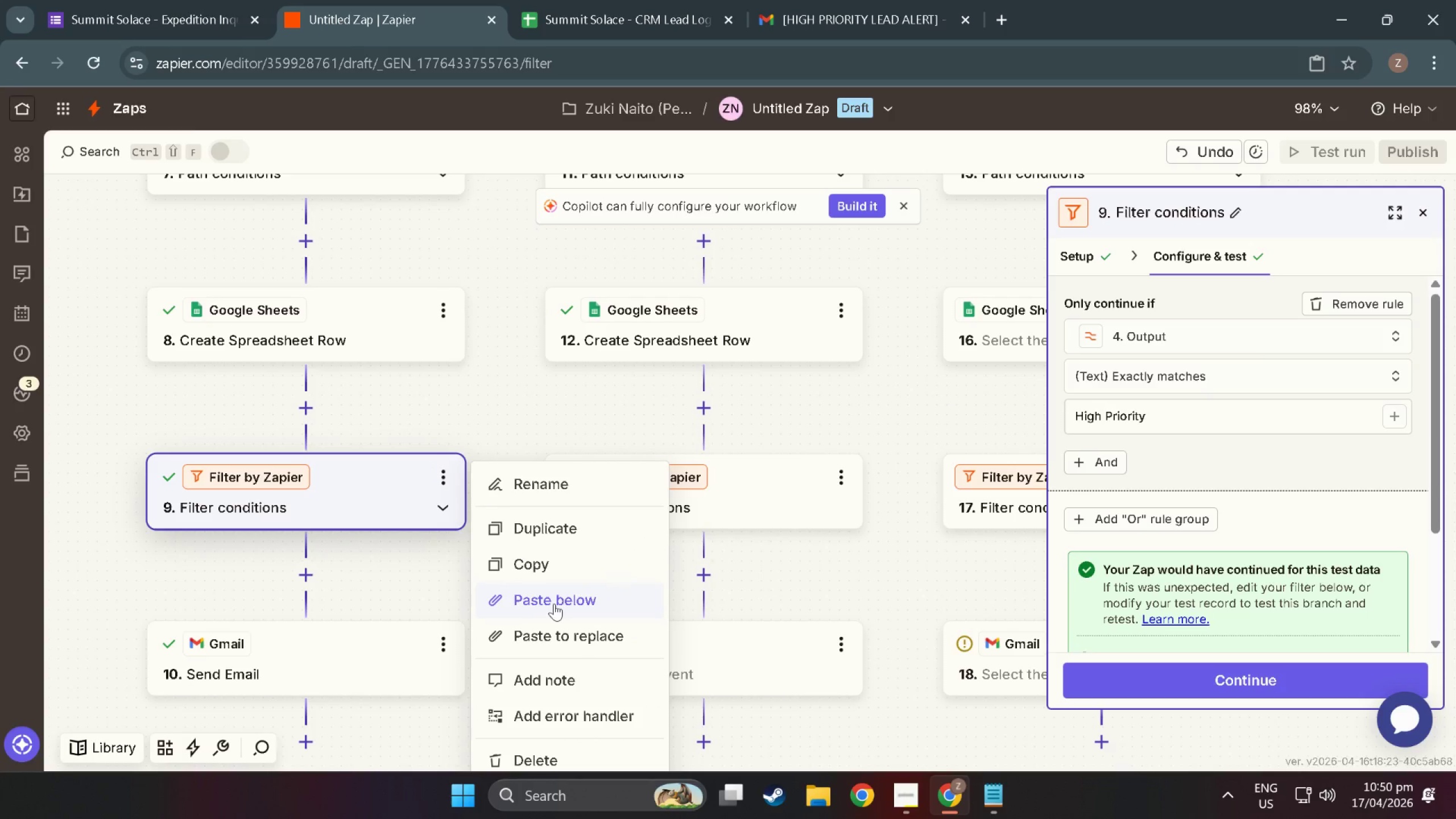 
left_click([545, 557])
 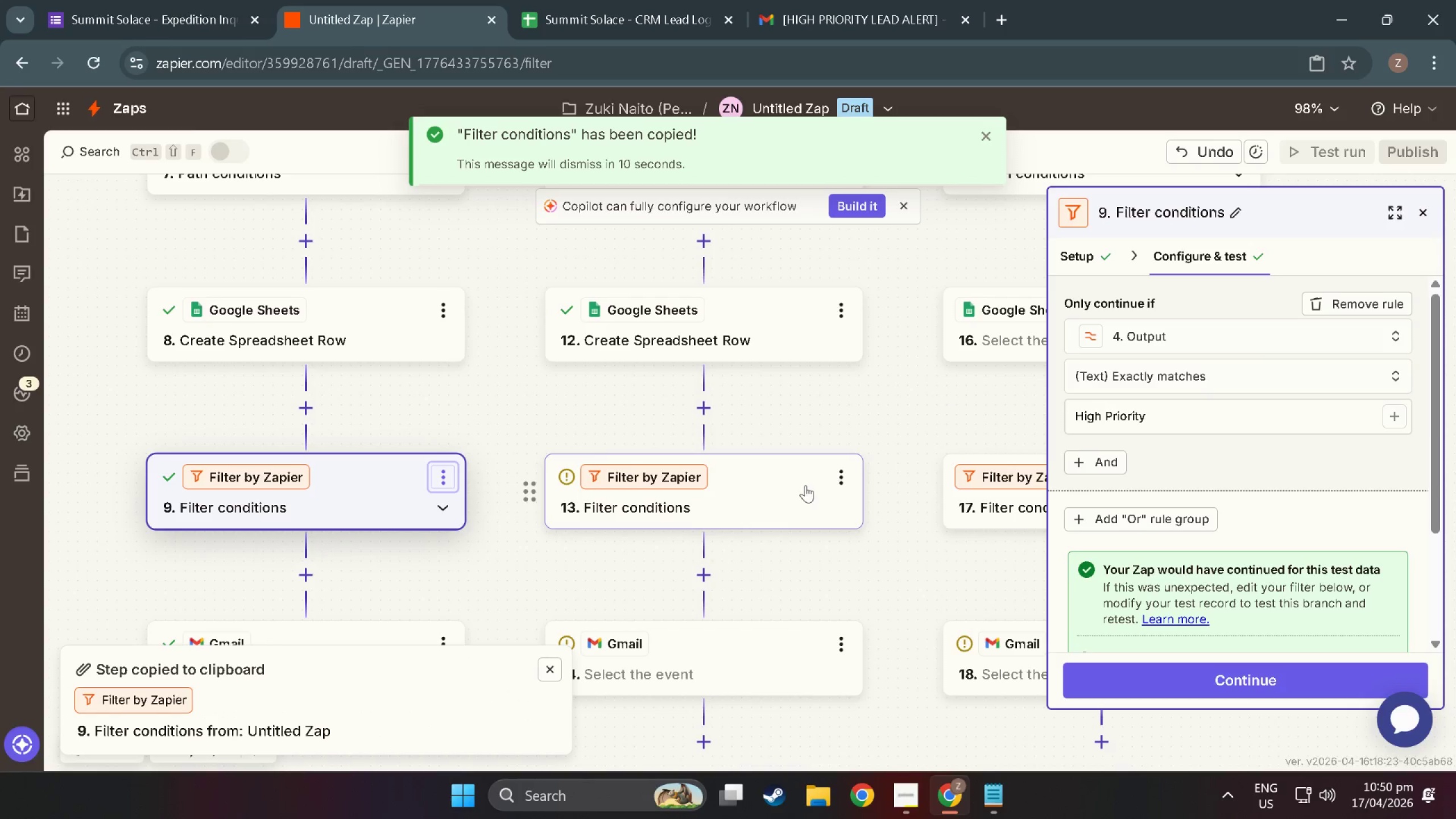 
left_click([838, 475])
 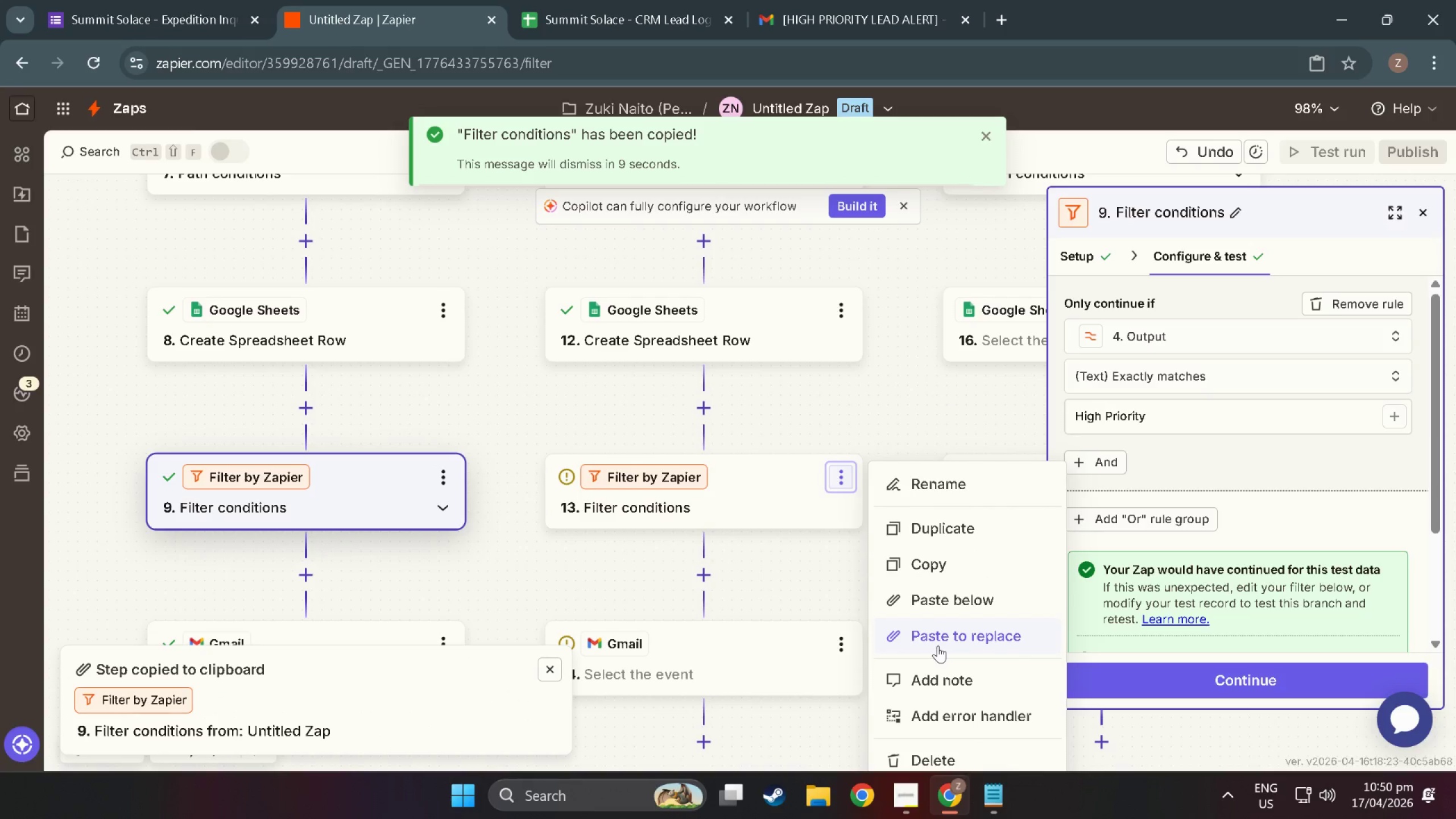 
left_click([938, 637])
 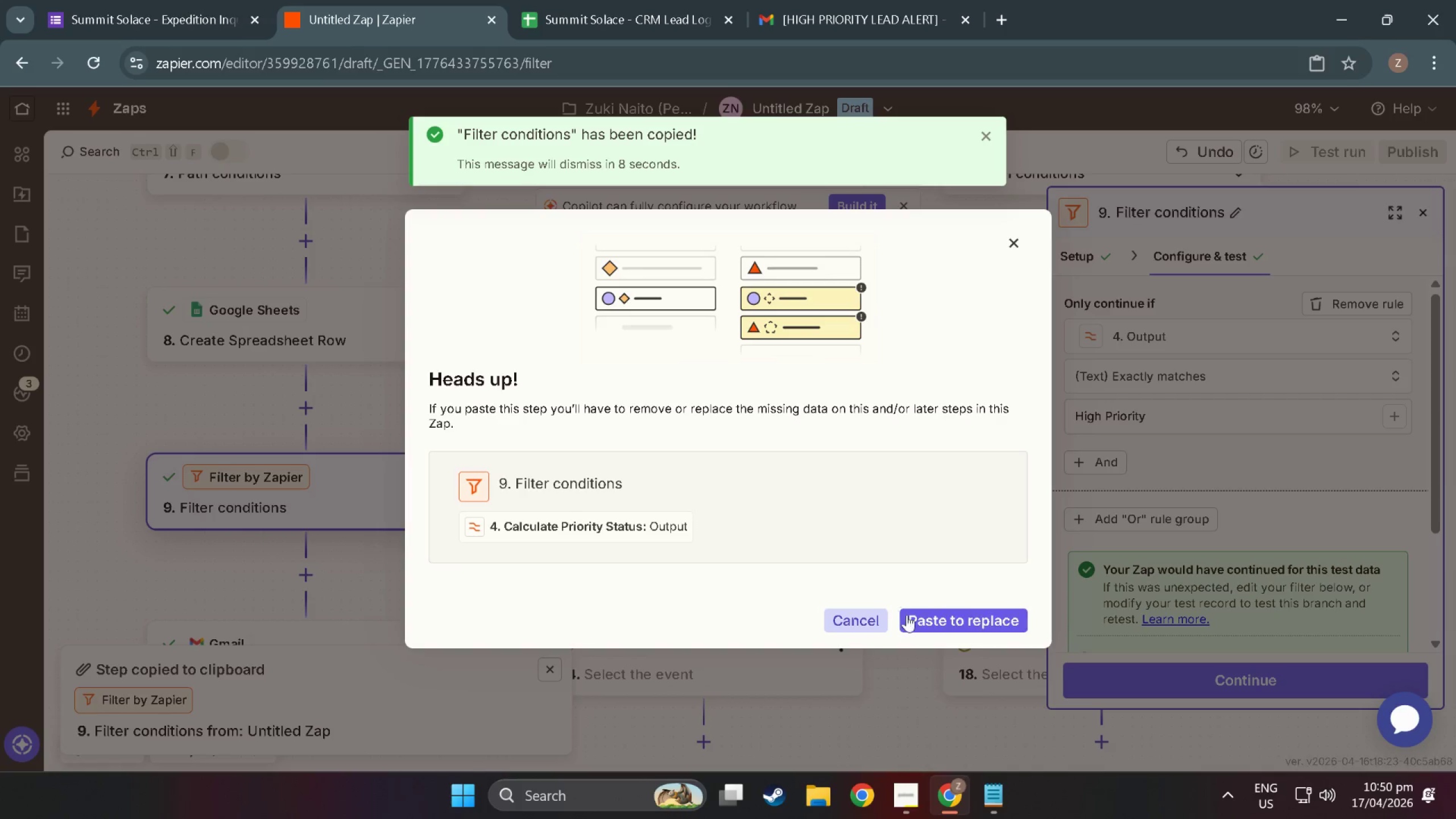 
left_click([952, 623])
 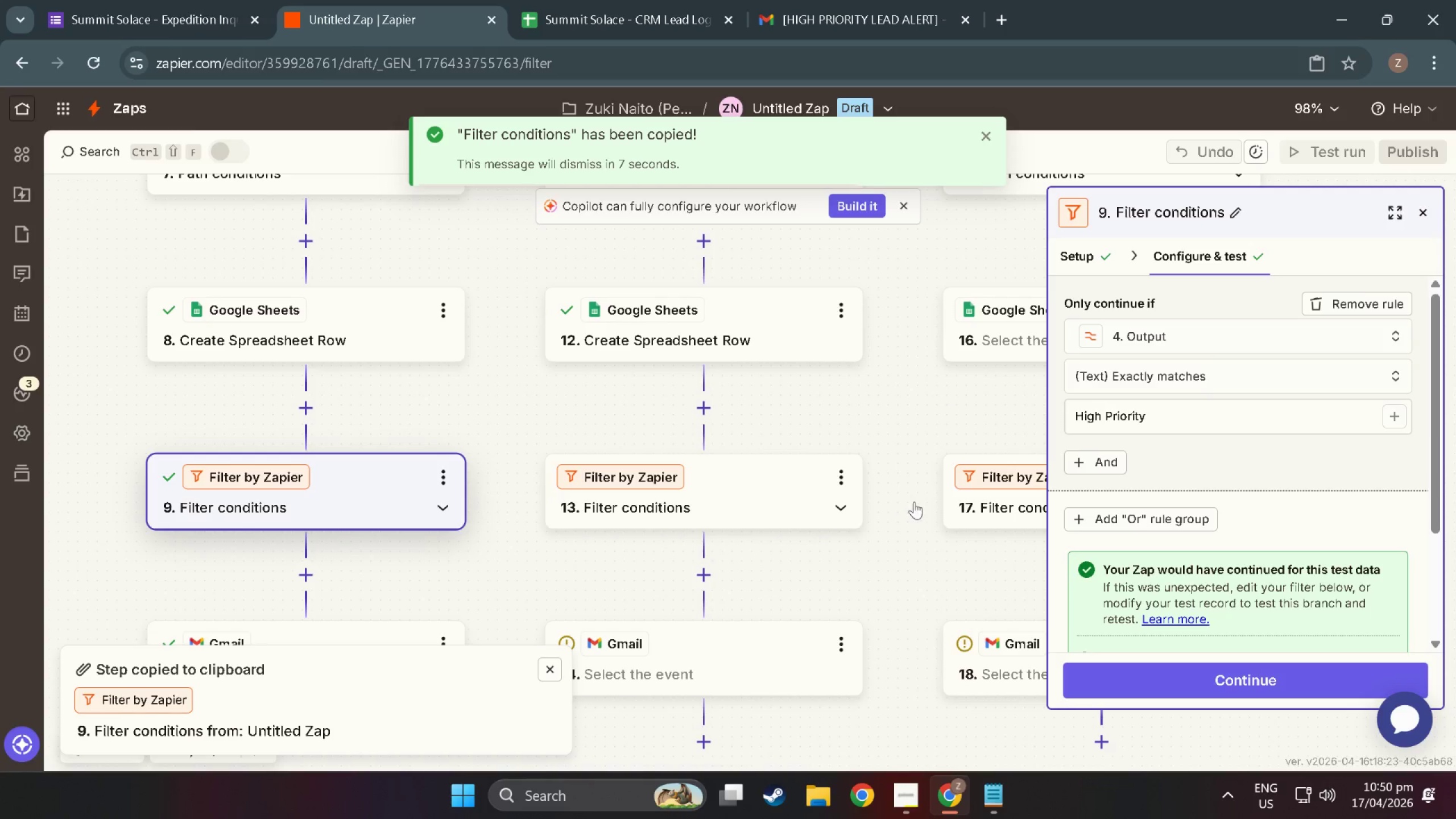 
left_click_drag(start_coordinate=[923, 480], to_coordinate=[920, 477])
 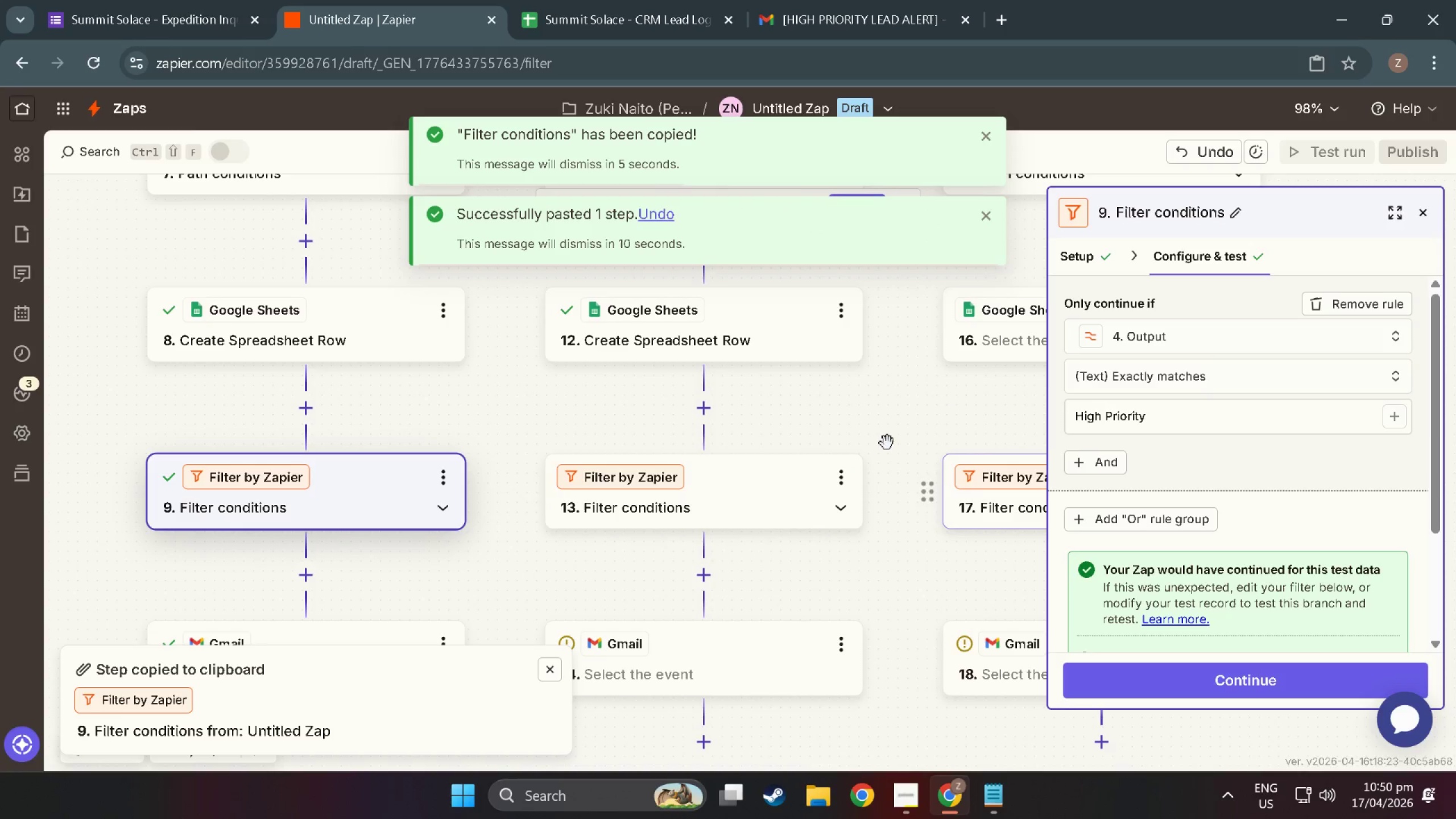 
left_click_drag(start_coordinate=[884, 435], to_coordinate=[578, 421])
 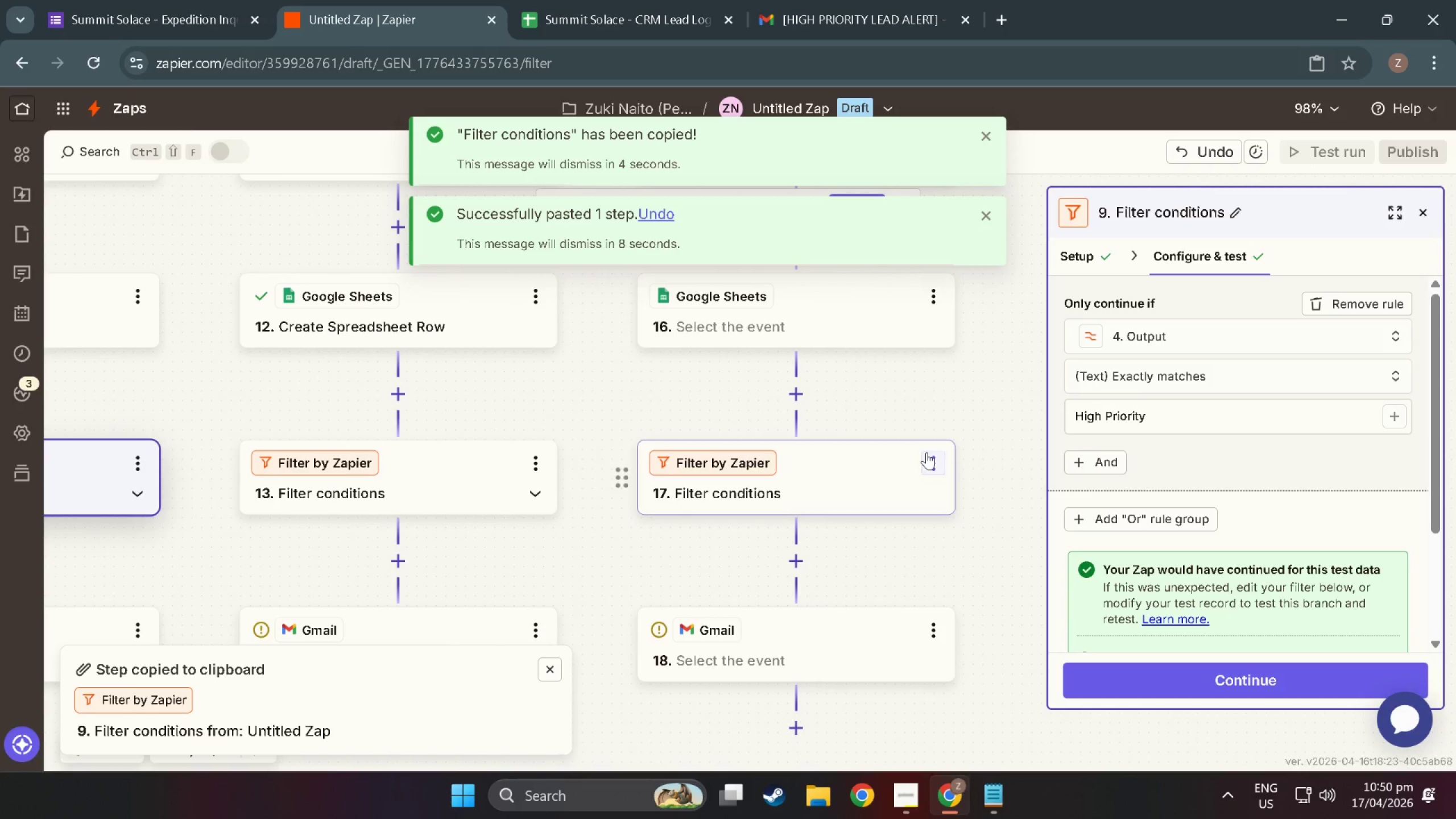 
left_click([933, 466])
 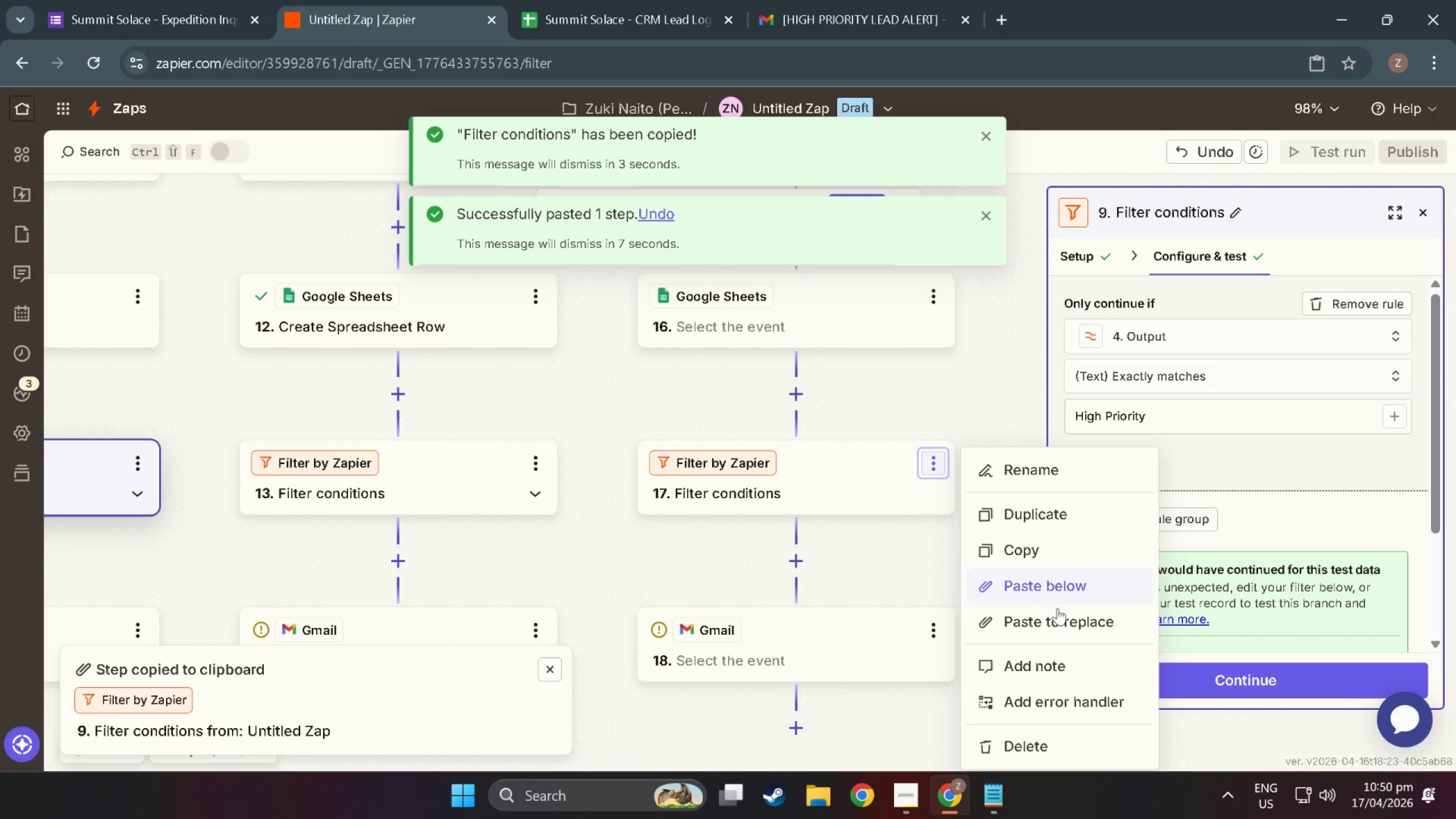 
left_click([1059, 611])
 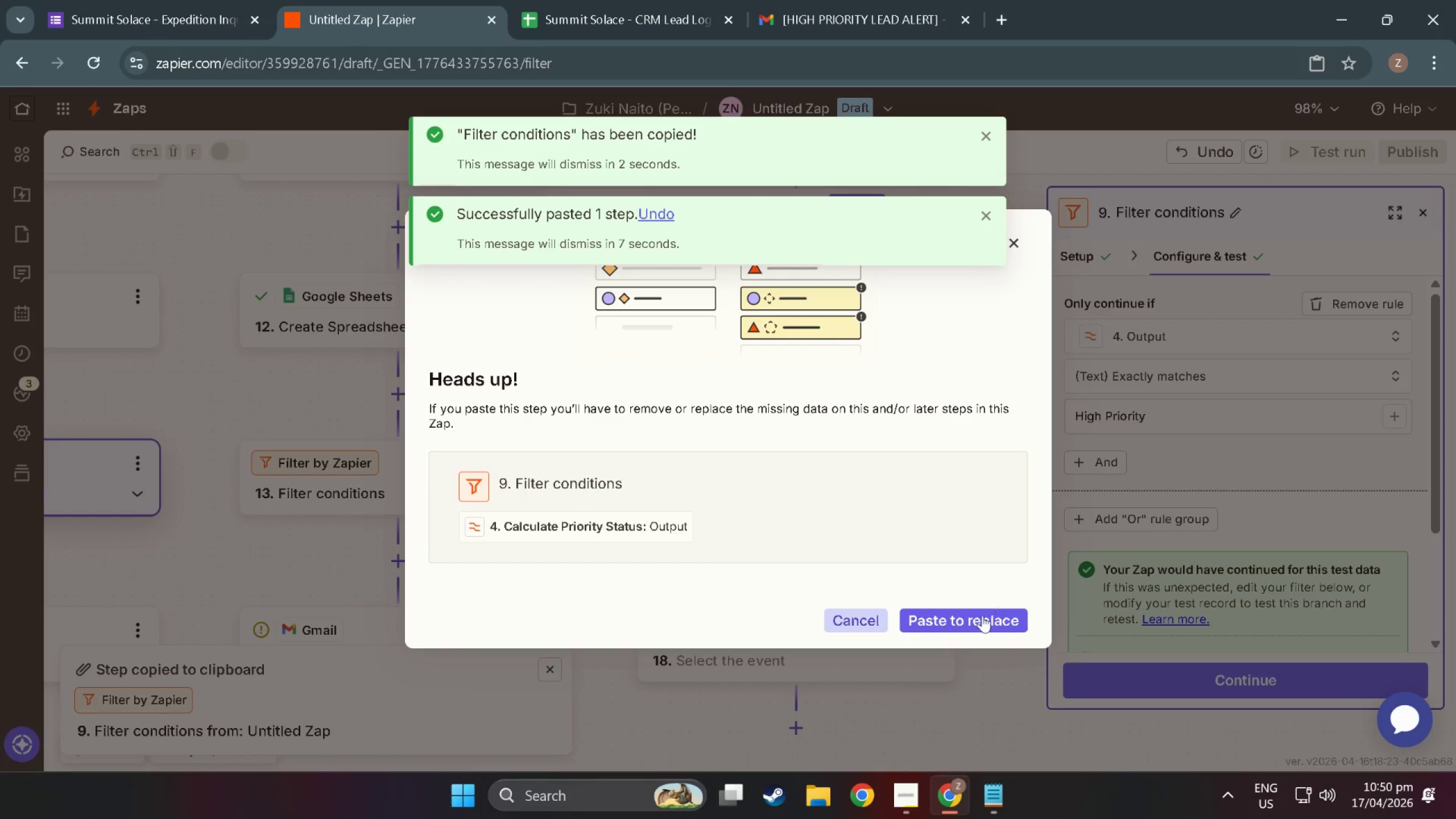 
left_click([976, 619])
 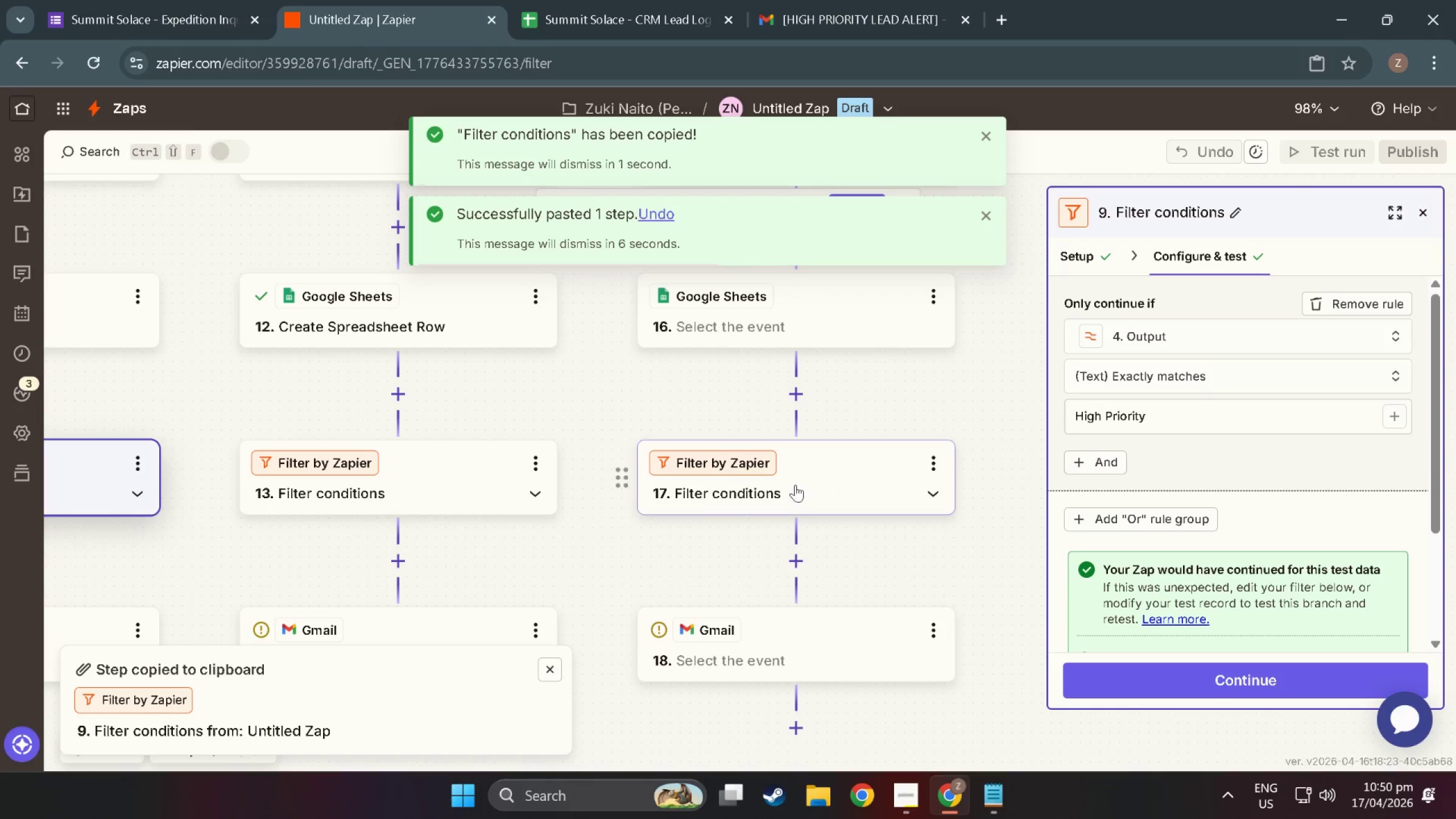 
left_click([766, 483])
 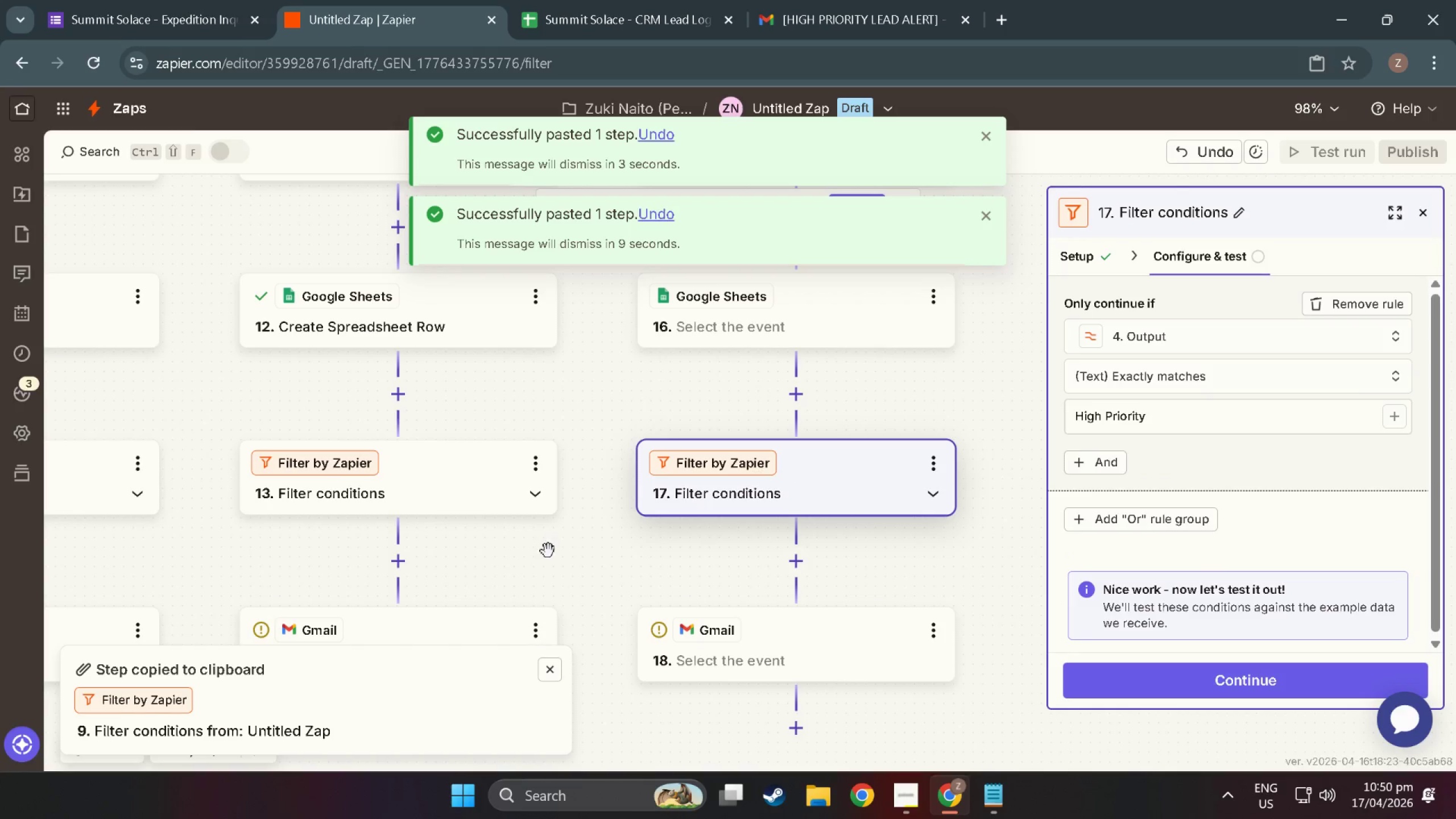 
left_click_drag(start_coordinate=[545, 550], to_coordinate=[742, 545])
 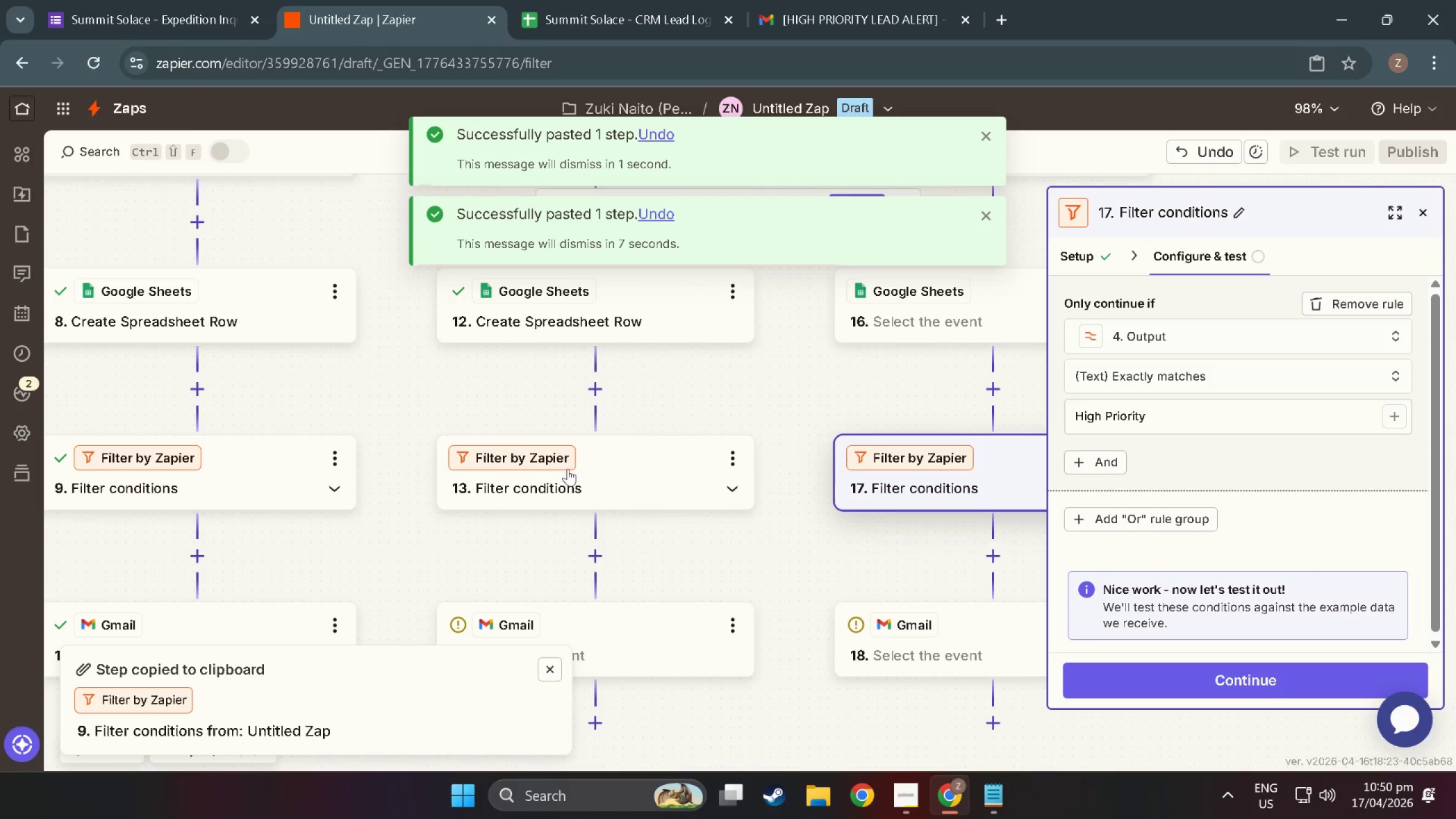 
left_click([574, 470])
 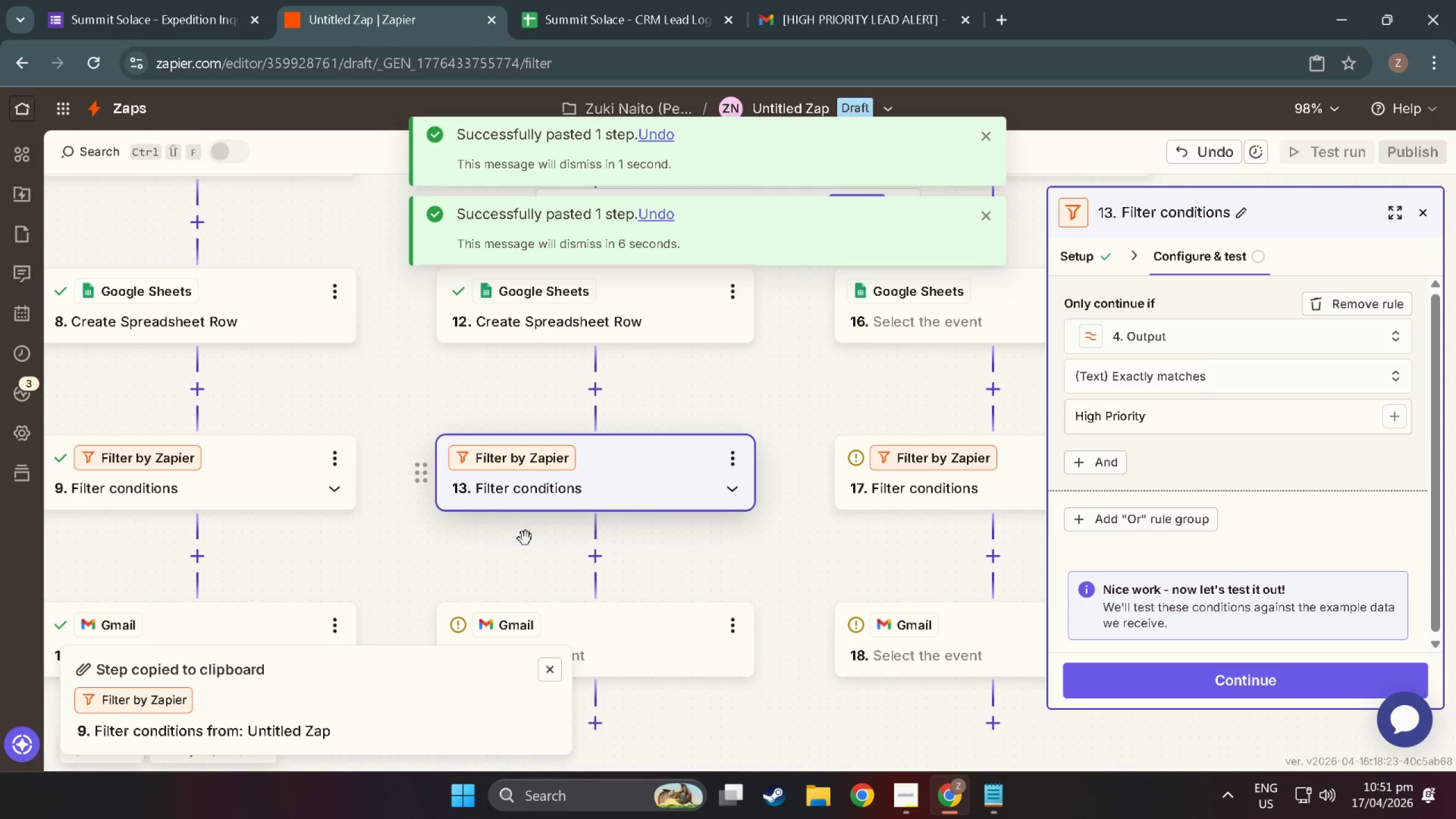 
left_click_drag(start_coordinate=[472, 544], to_coordinate=[727, 554])
 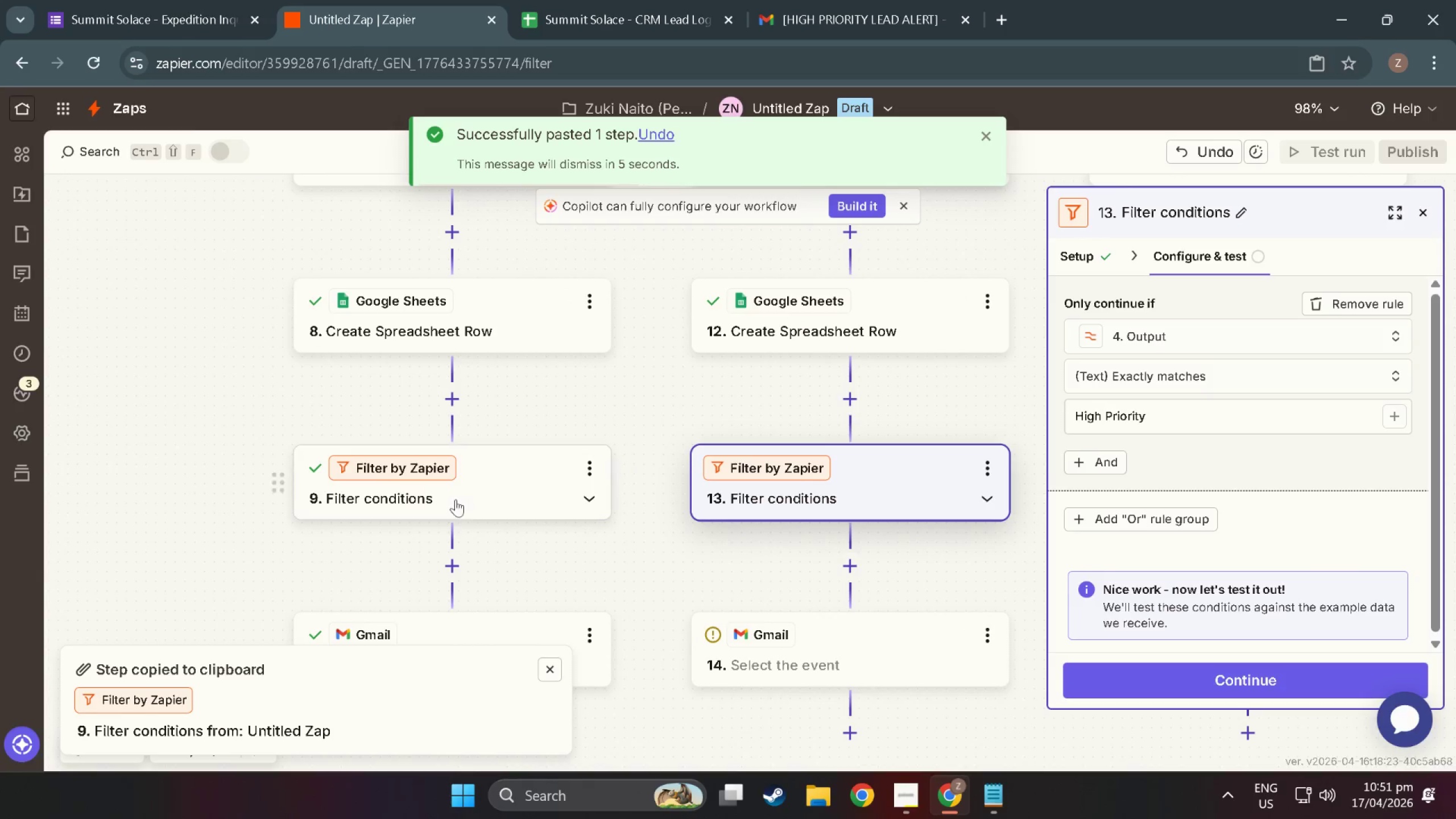 
left_click([436, 499])
 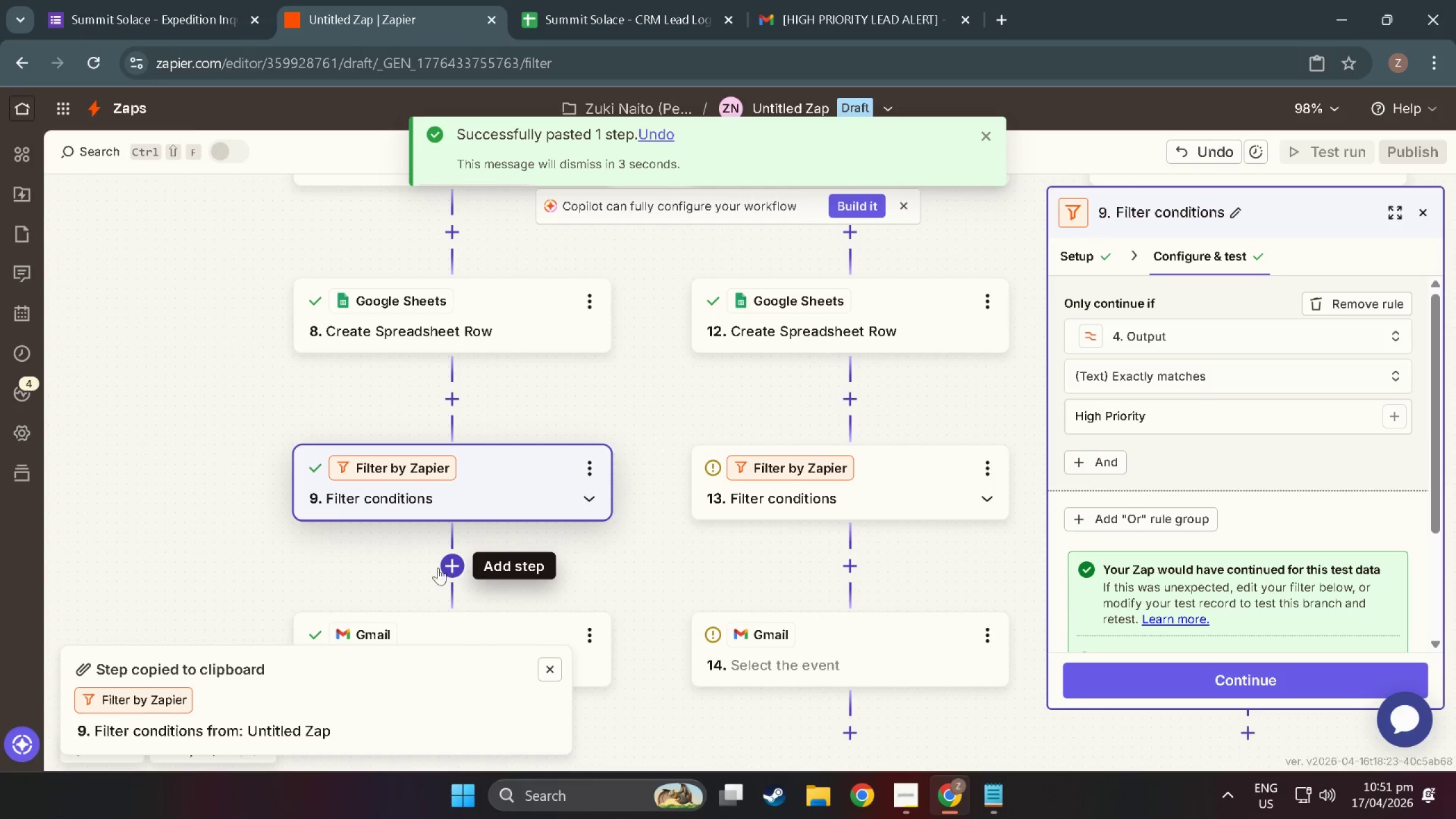 
left_click_drag(start_coordinate=[353, 589], to_coordinate=[377, 515])
 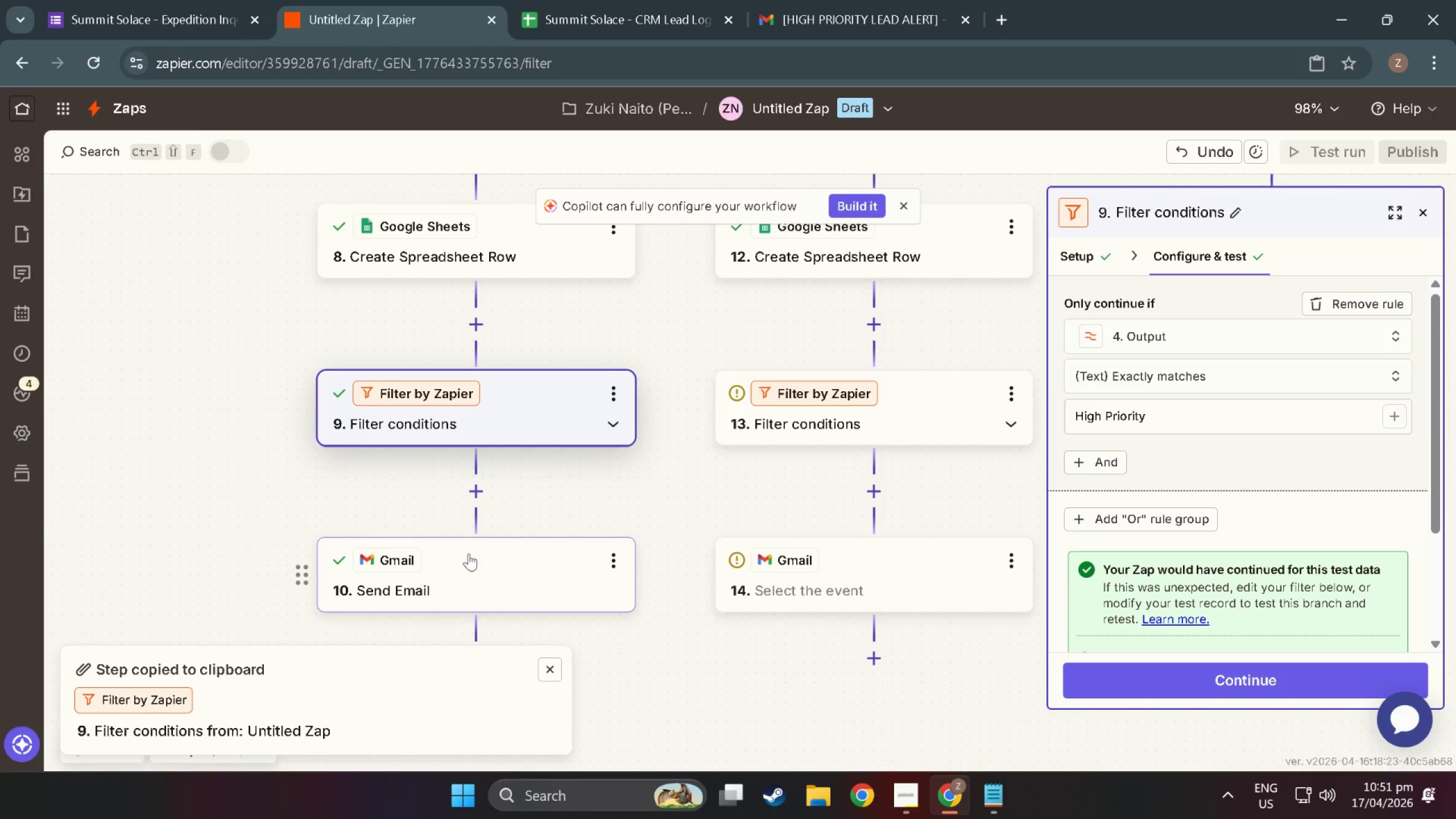 
wait(8.38)
 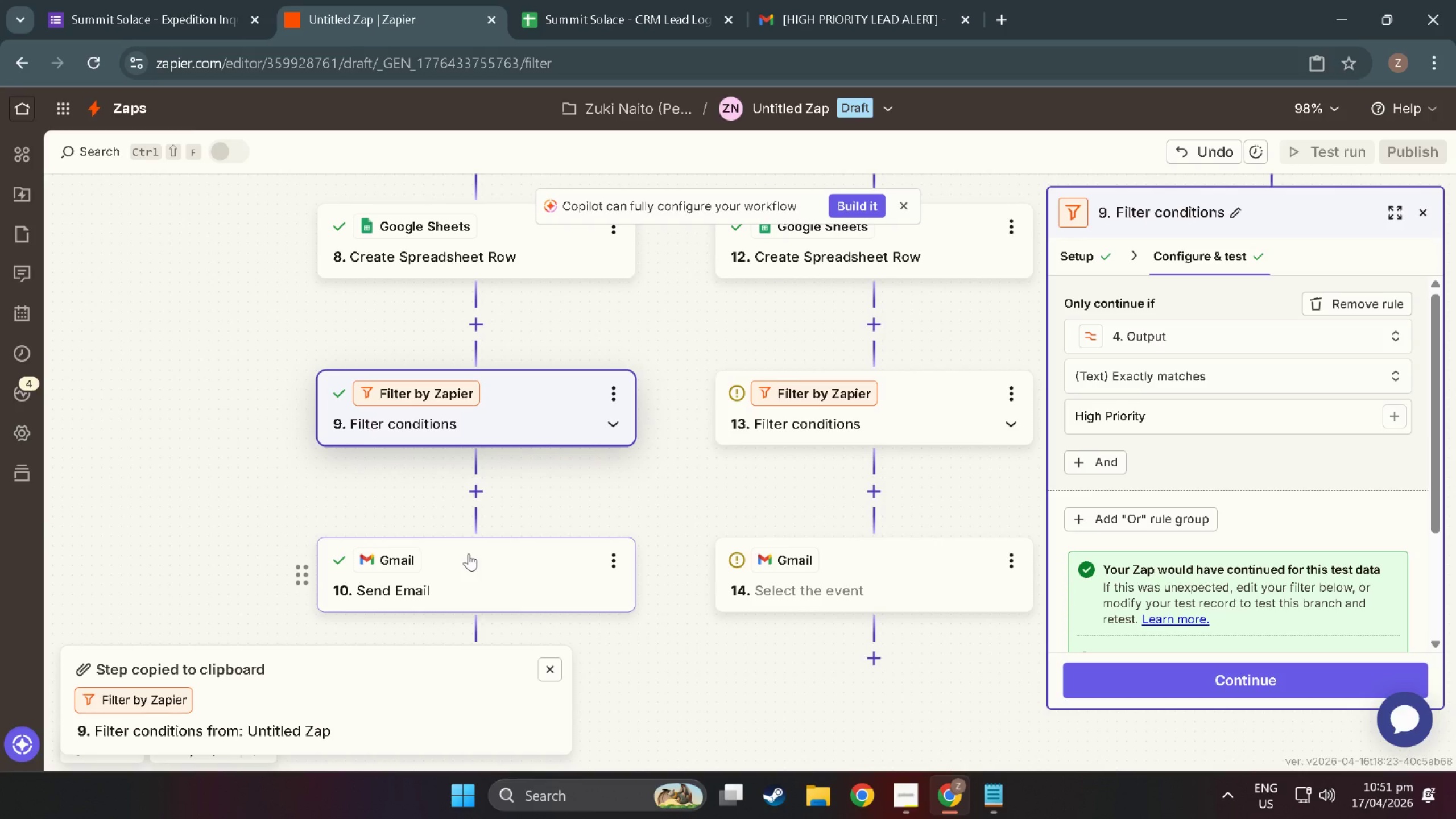 
left_click([896, 415])
 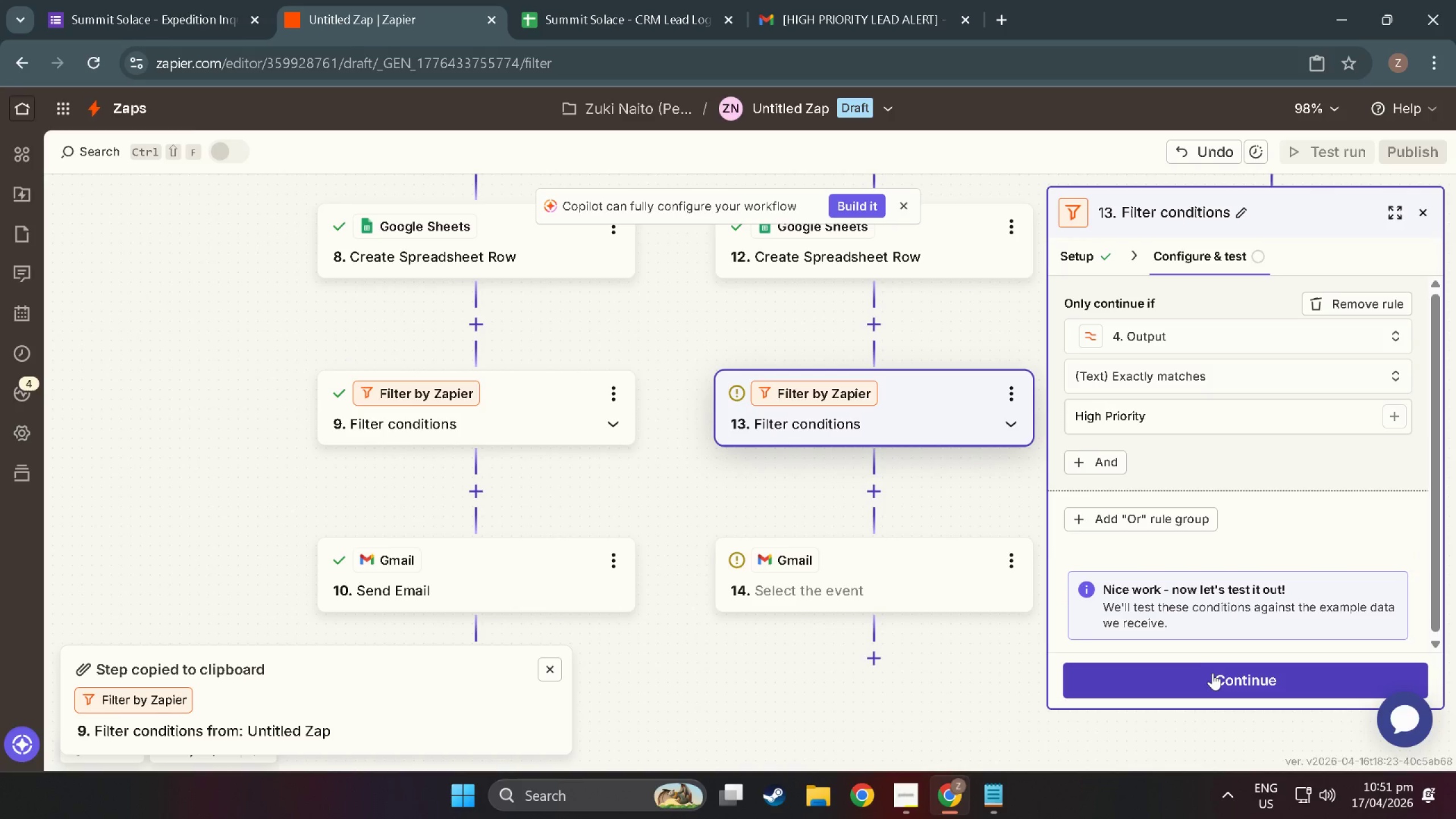 
left_click([1213, 684])
 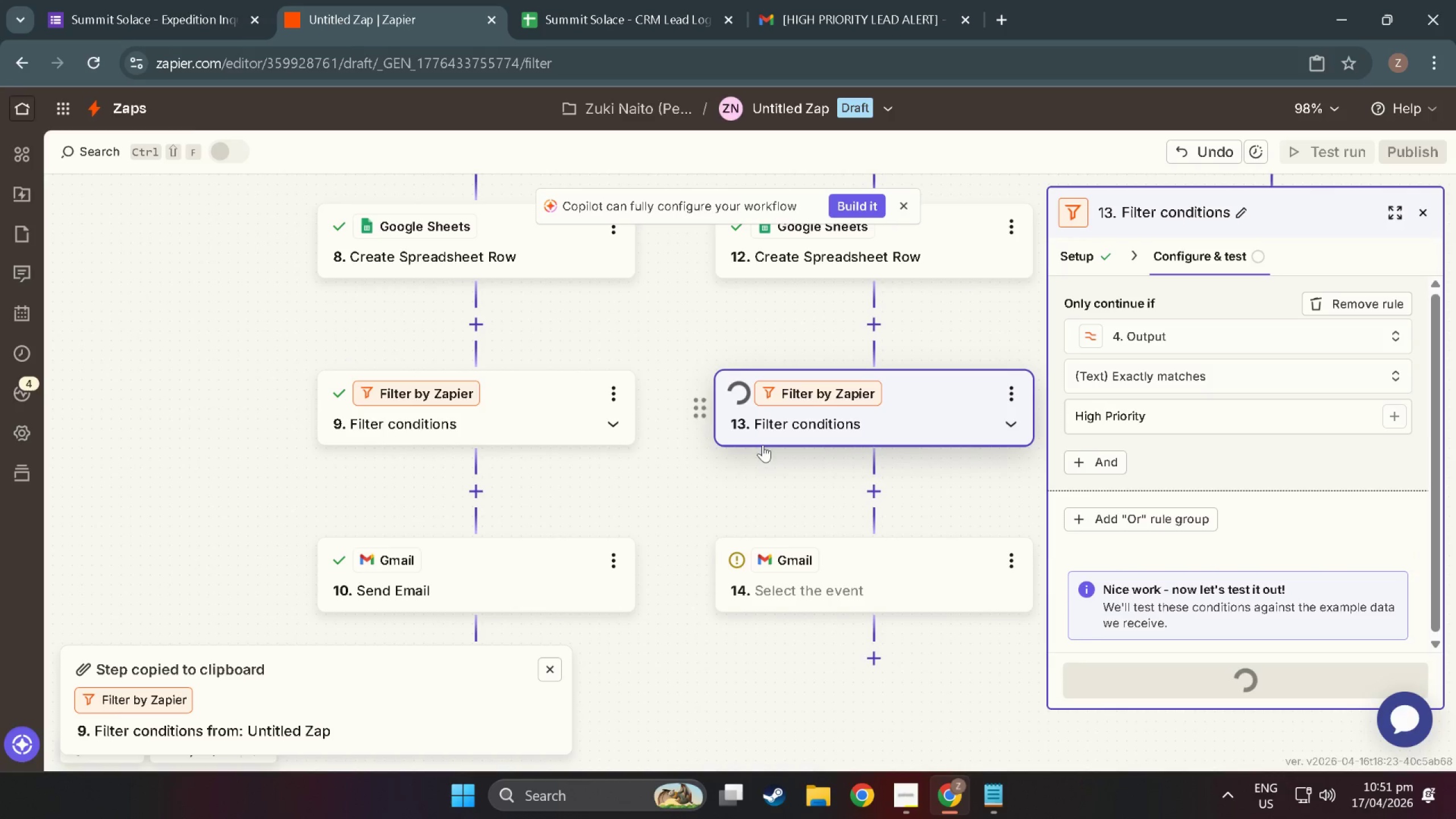 
left_click_drag(start_coordinate=[732, 484], to_coordinate=[415, 485])
 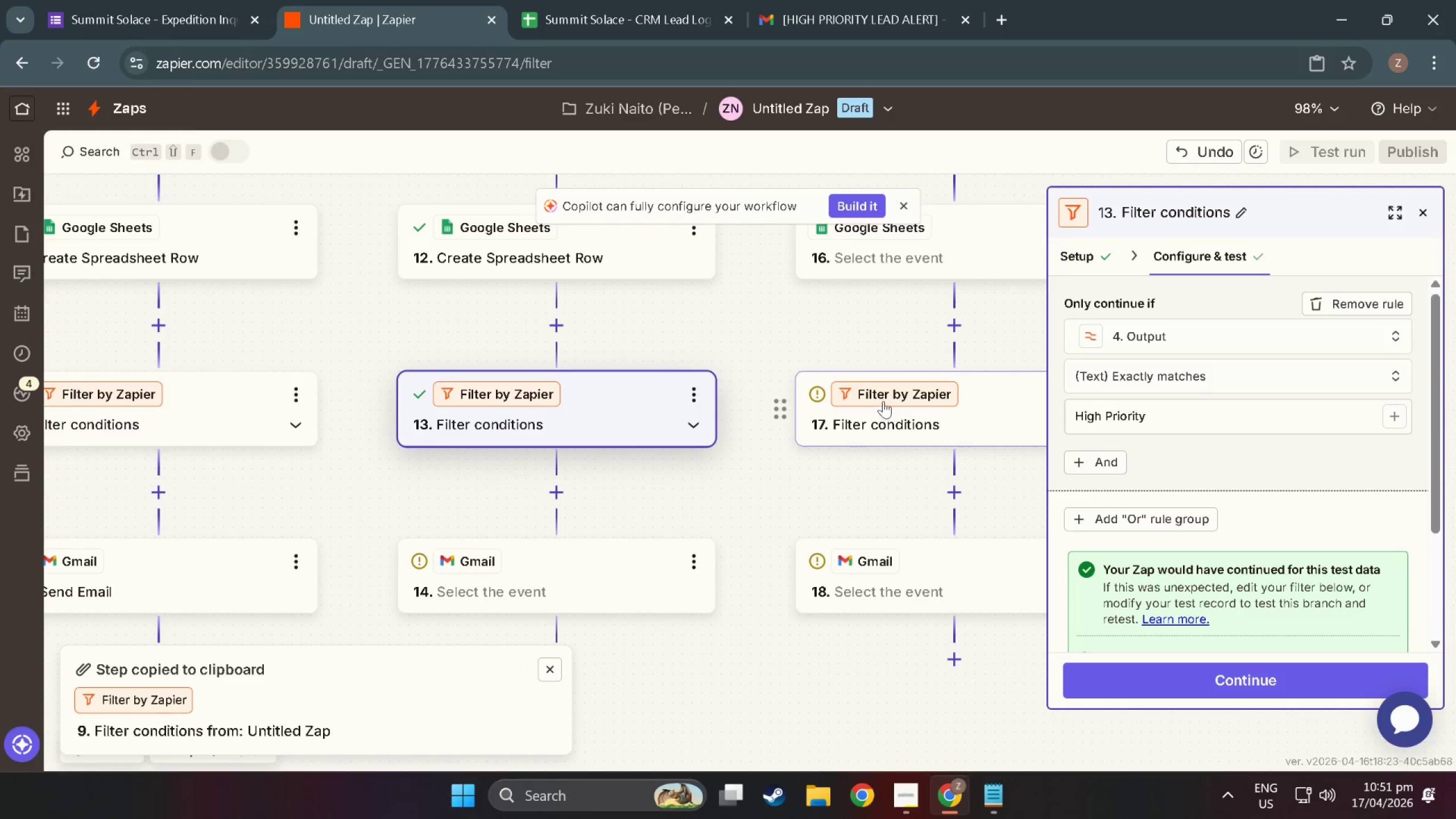 
left_click([878, 435])
 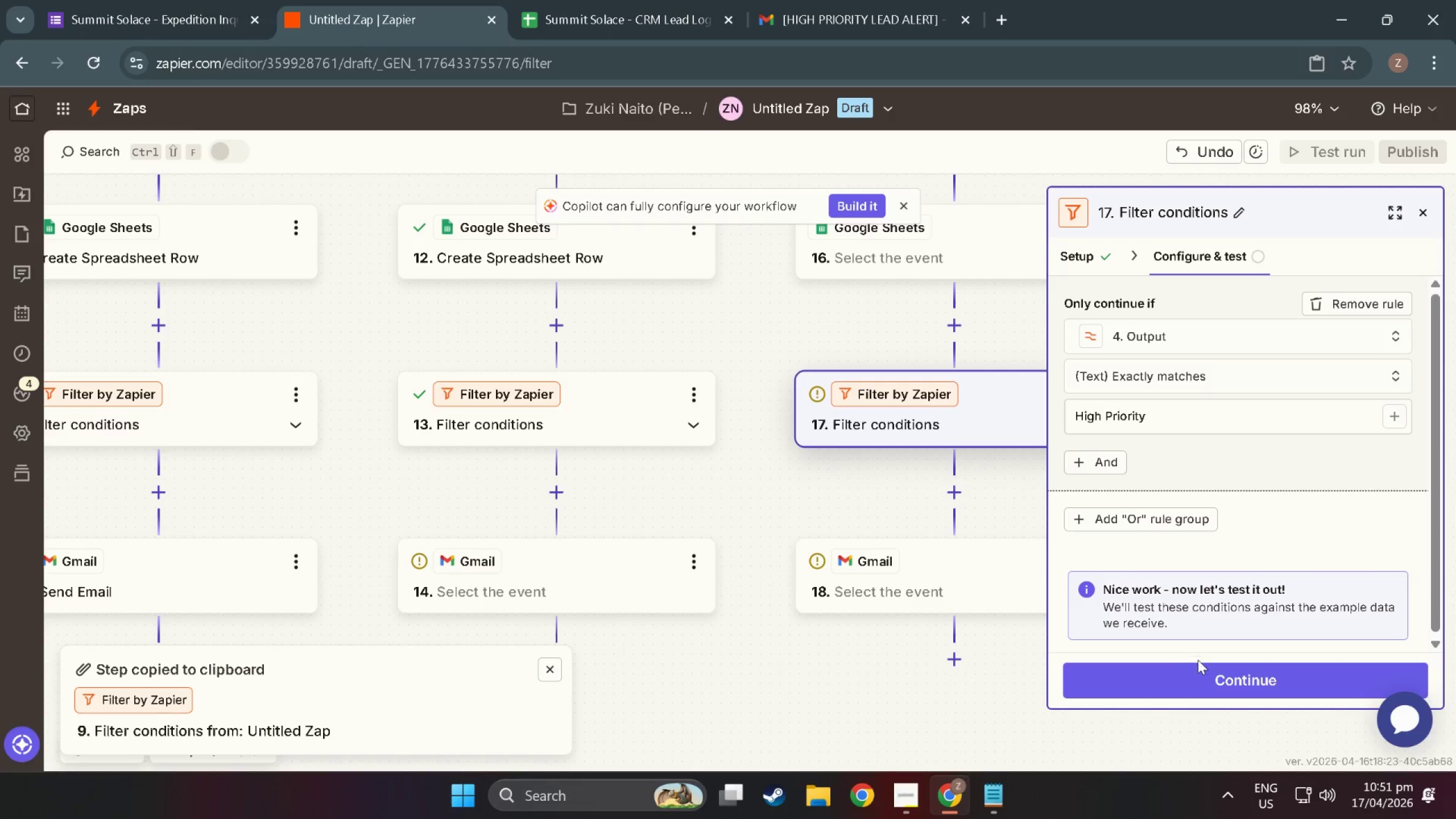 
left_click([1205, 673])
 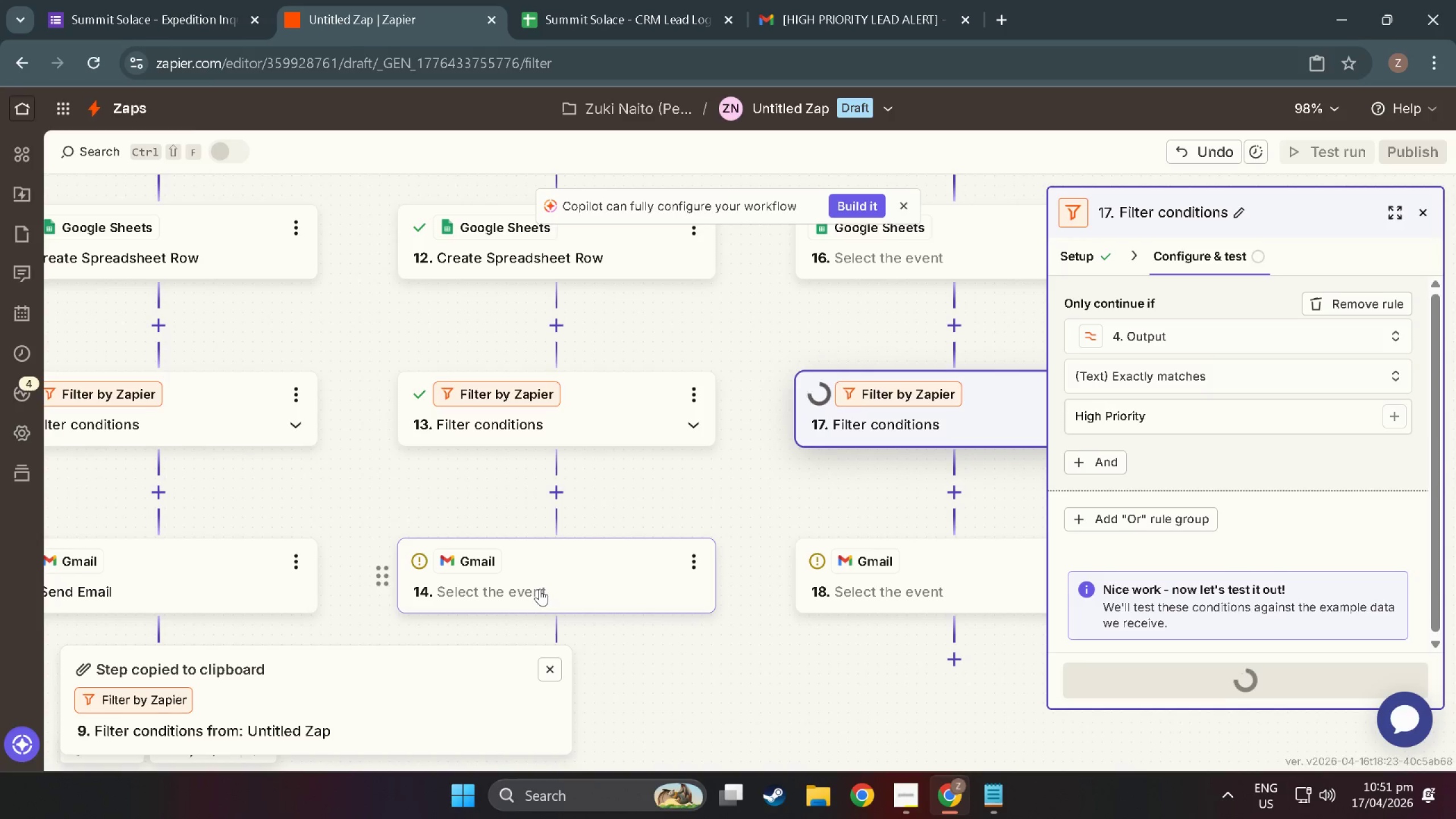 
left_click([540, 589])
 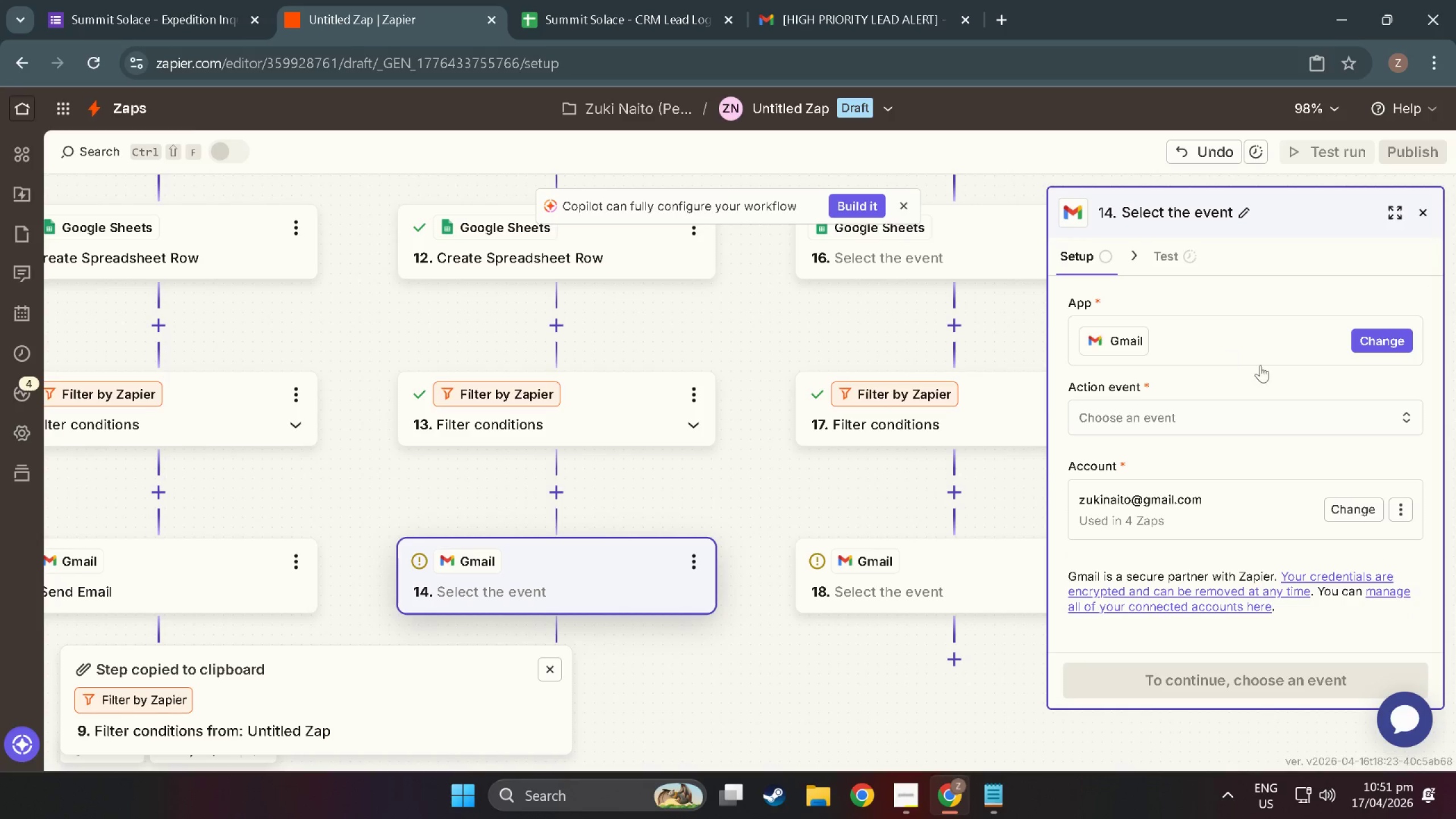 
left_click([1217, 410])
 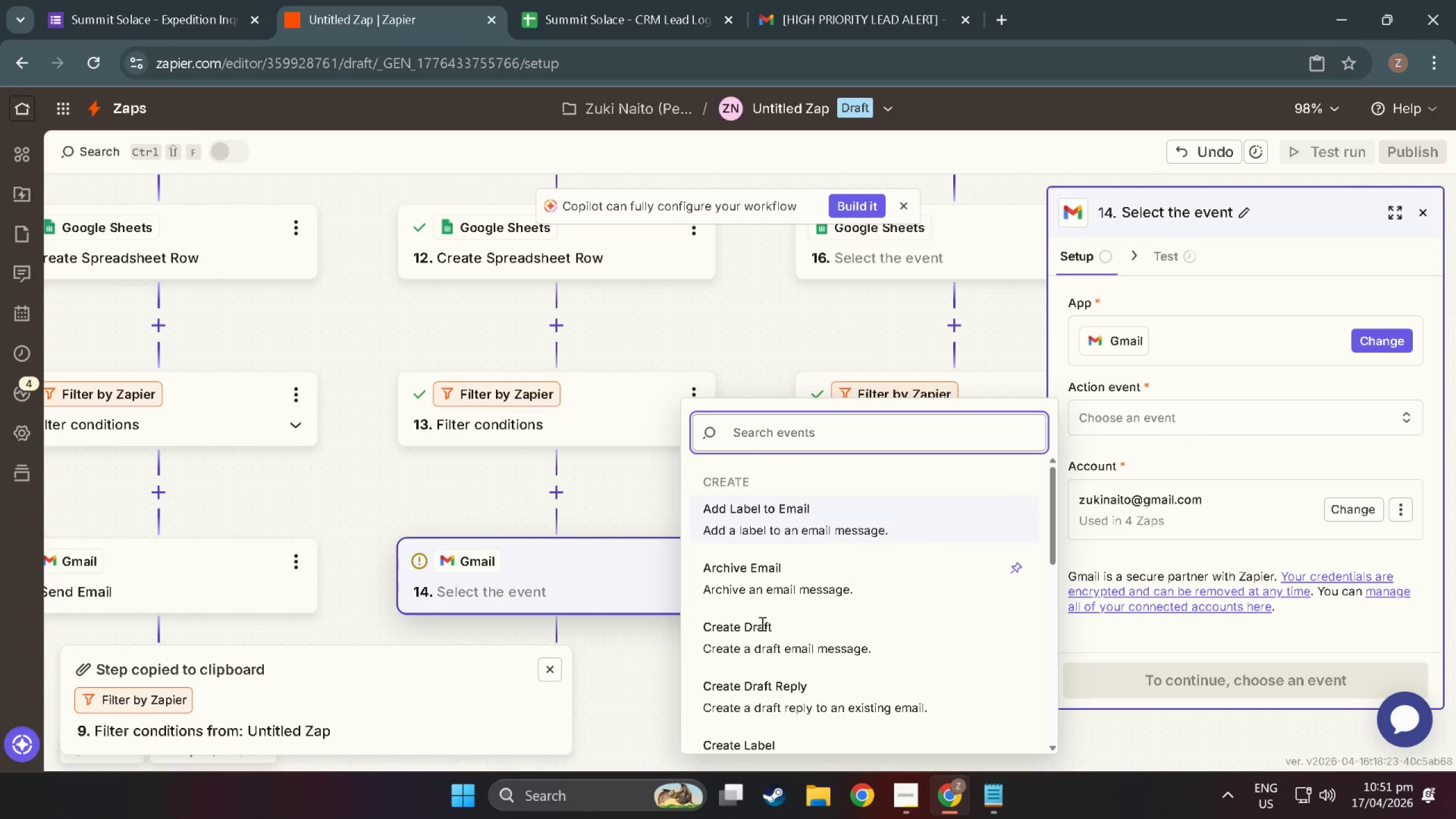 
type(se)
 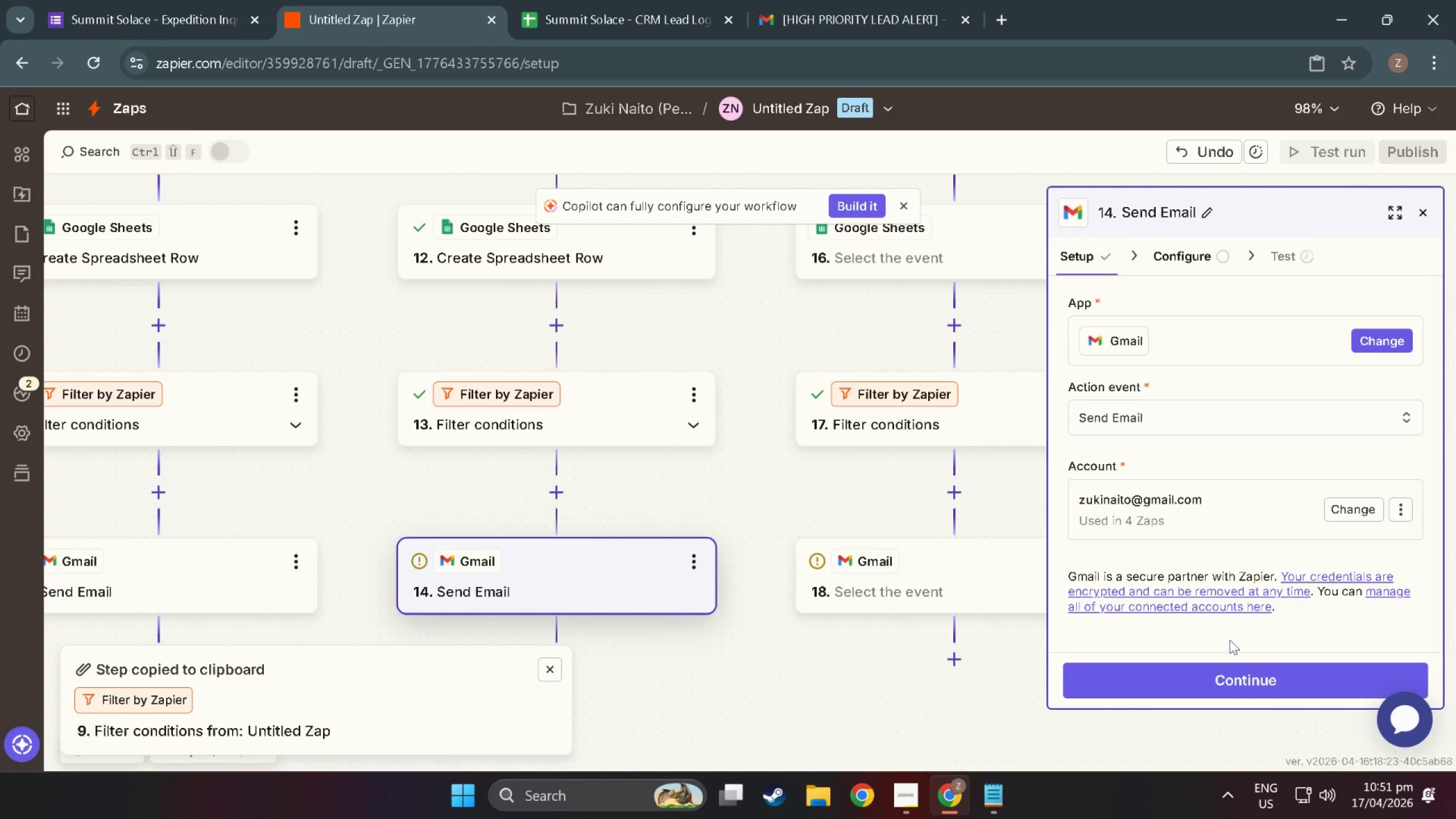 
scroll: coordinate [803, 607], scroll_direction: down, amount: 7.0
 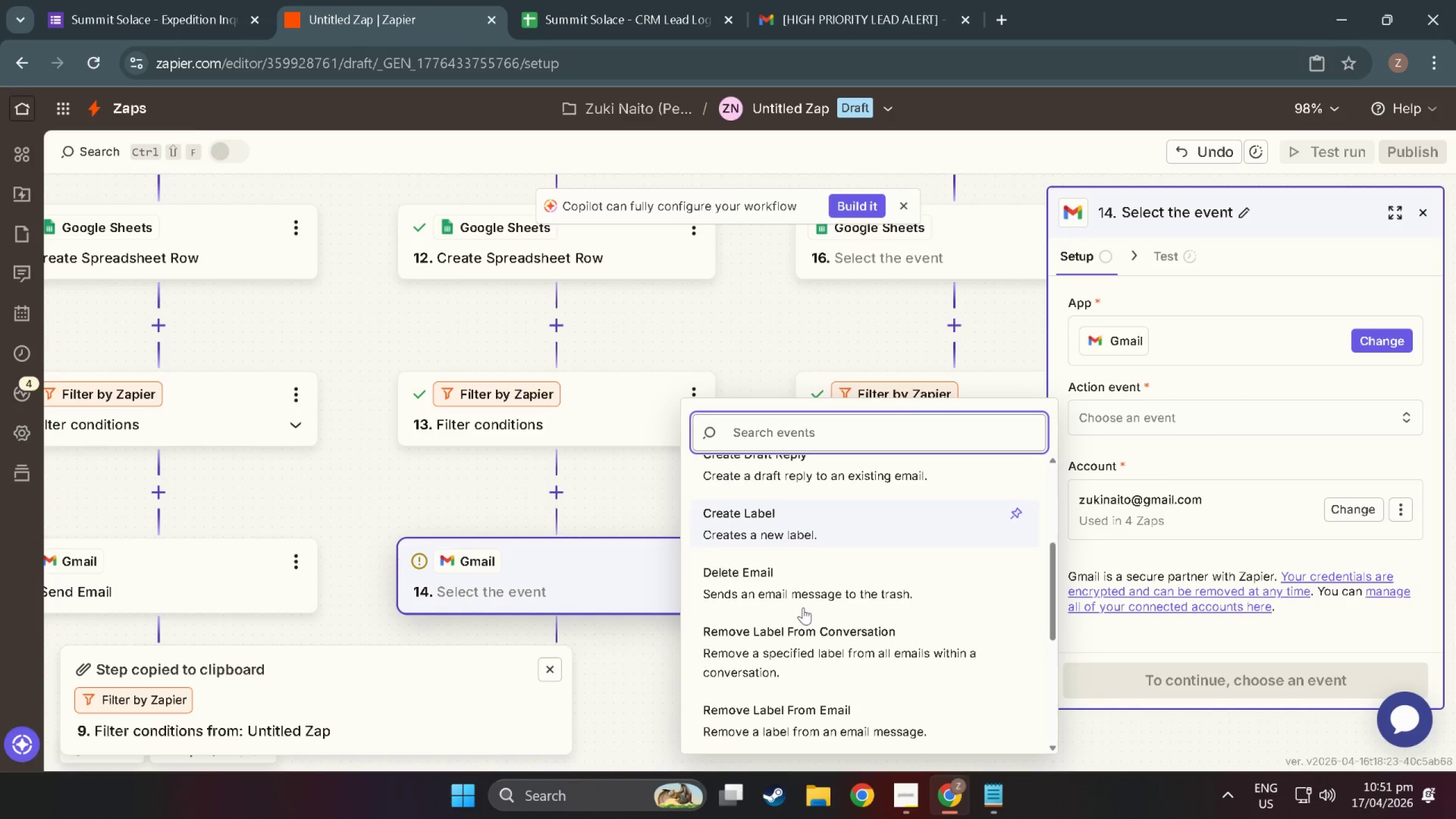 
left_click([1242, 674])
 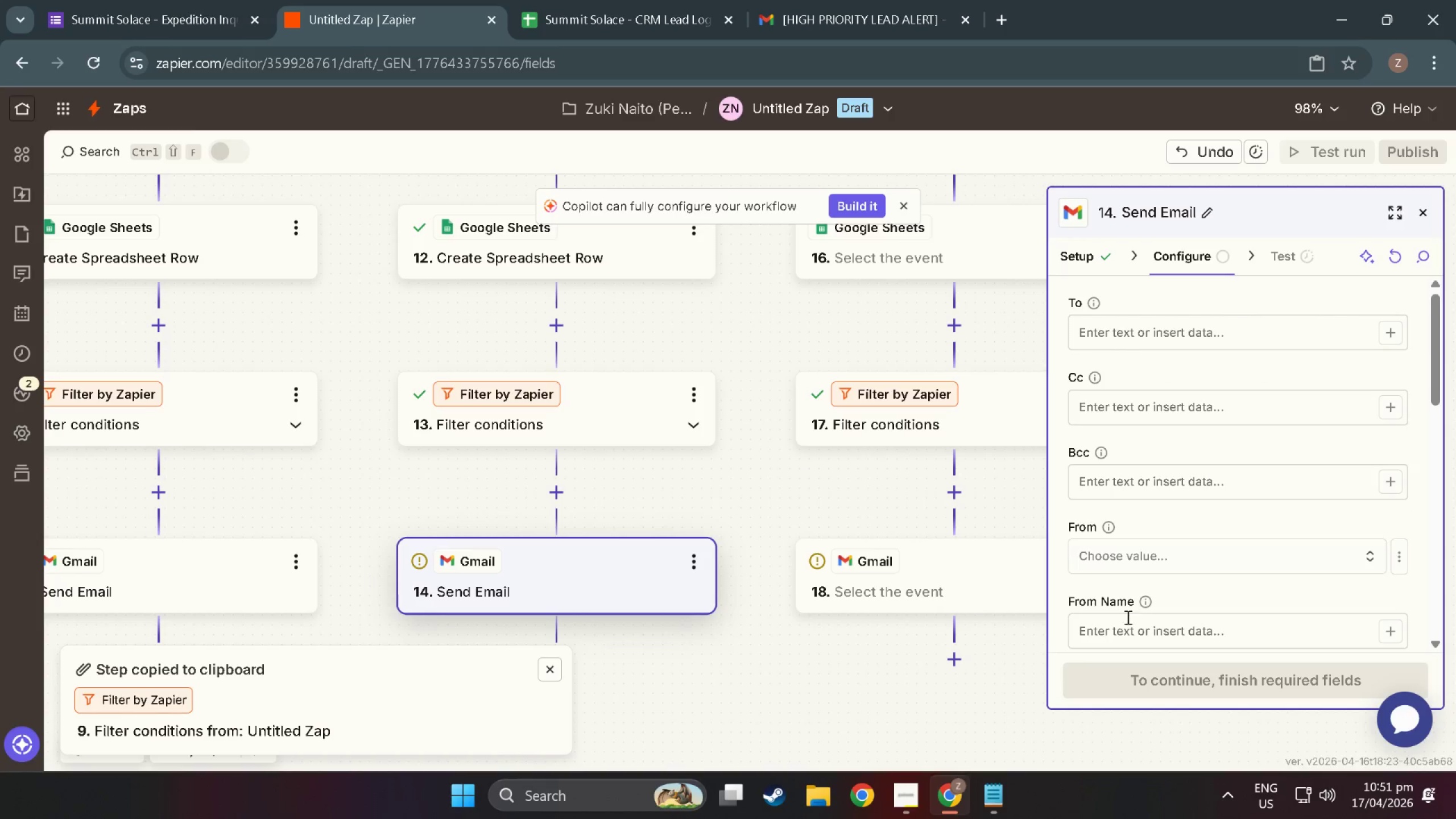 
wait(7.15)
 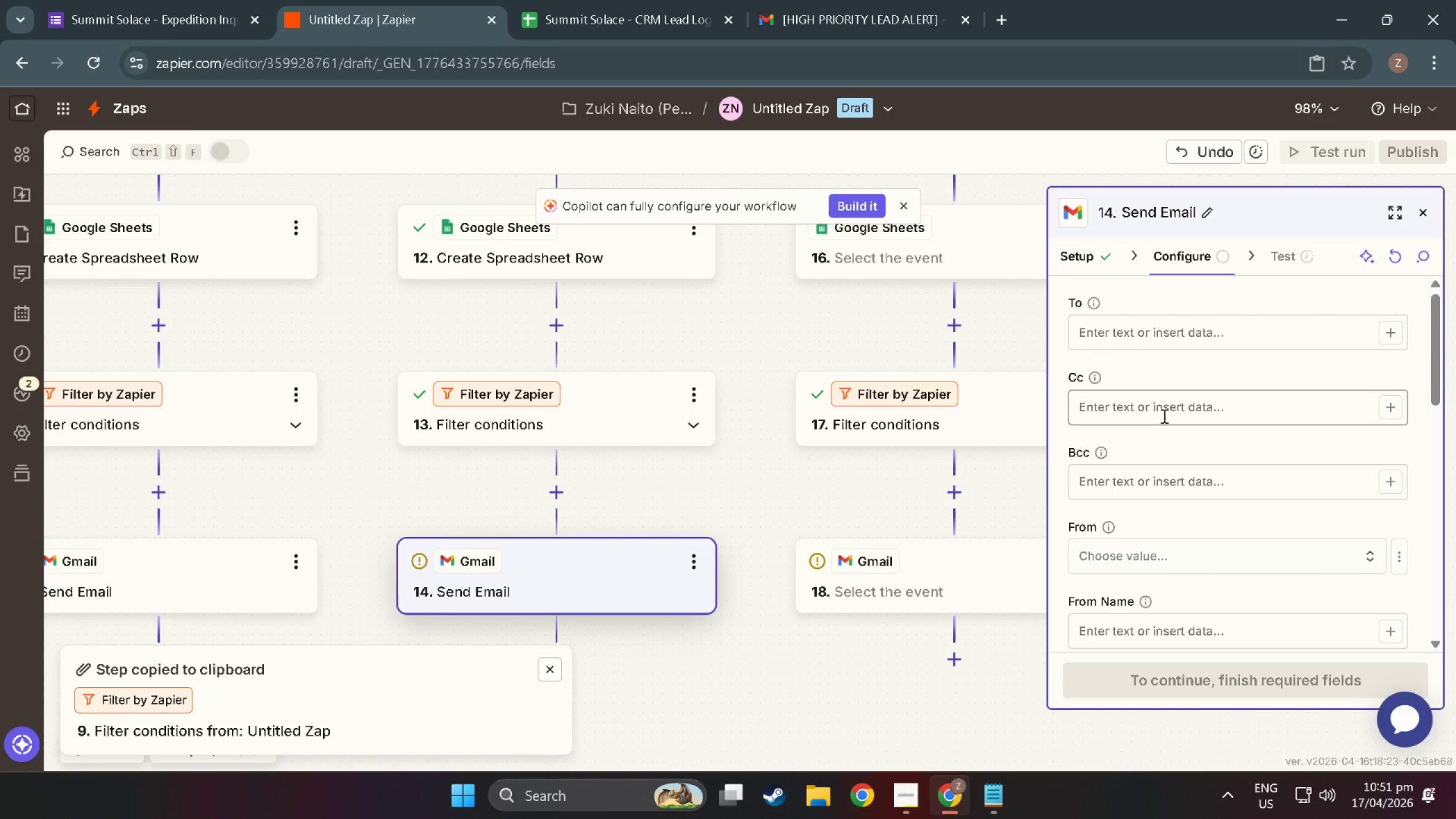 
key(Alt+AltLeft)
 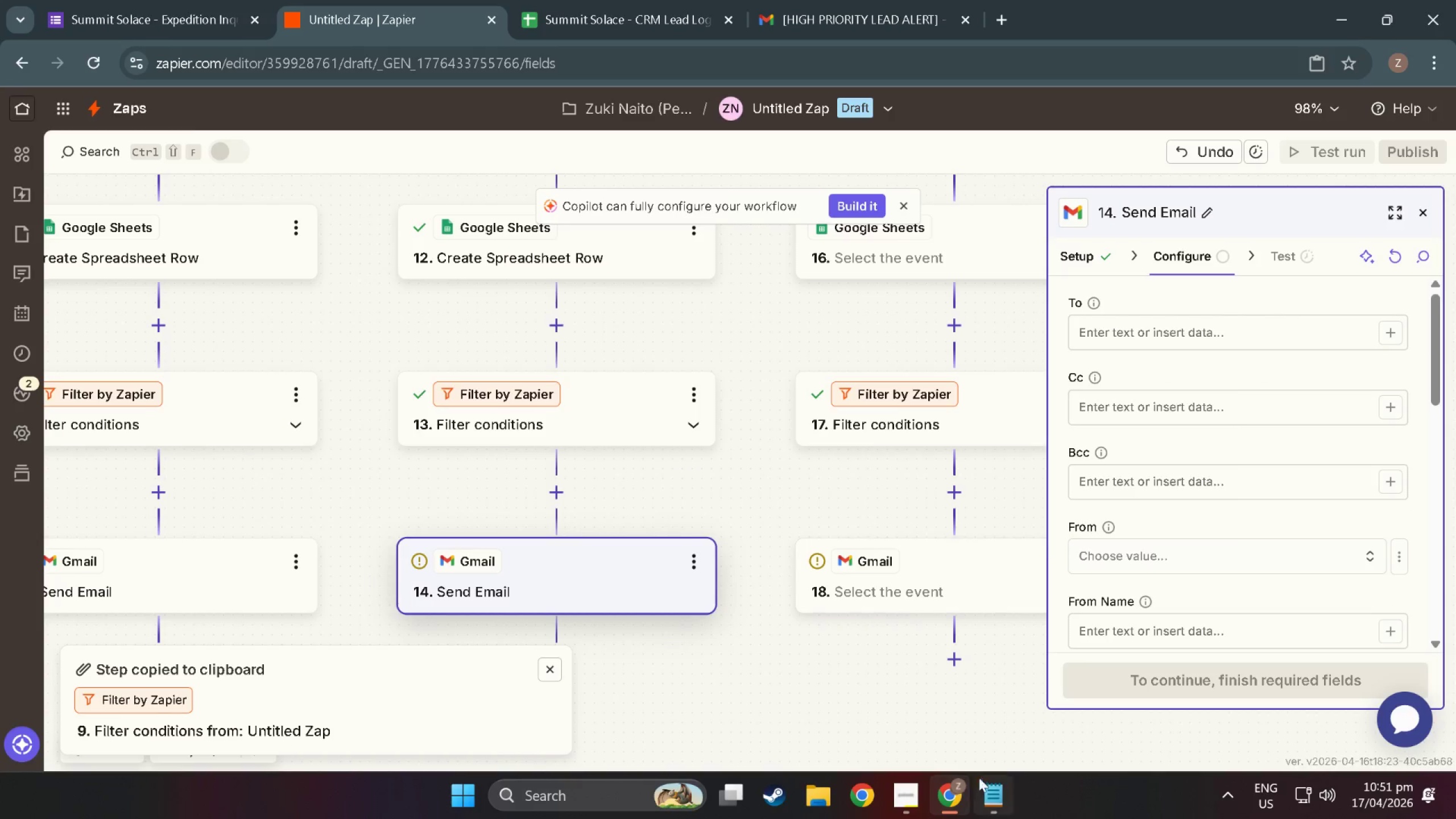 
key(Alt+Tab)
 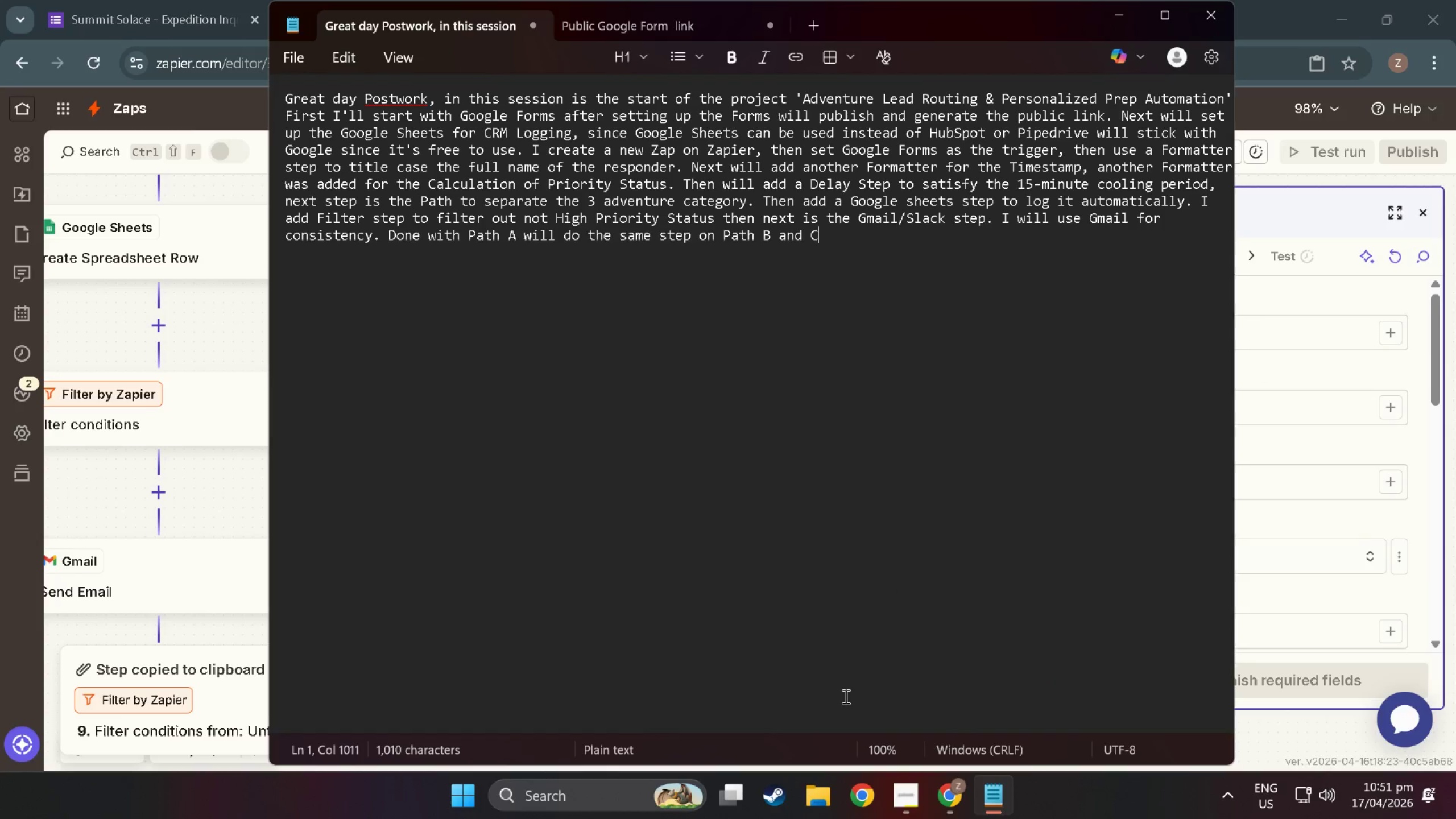 
key(Alt+Tab)
 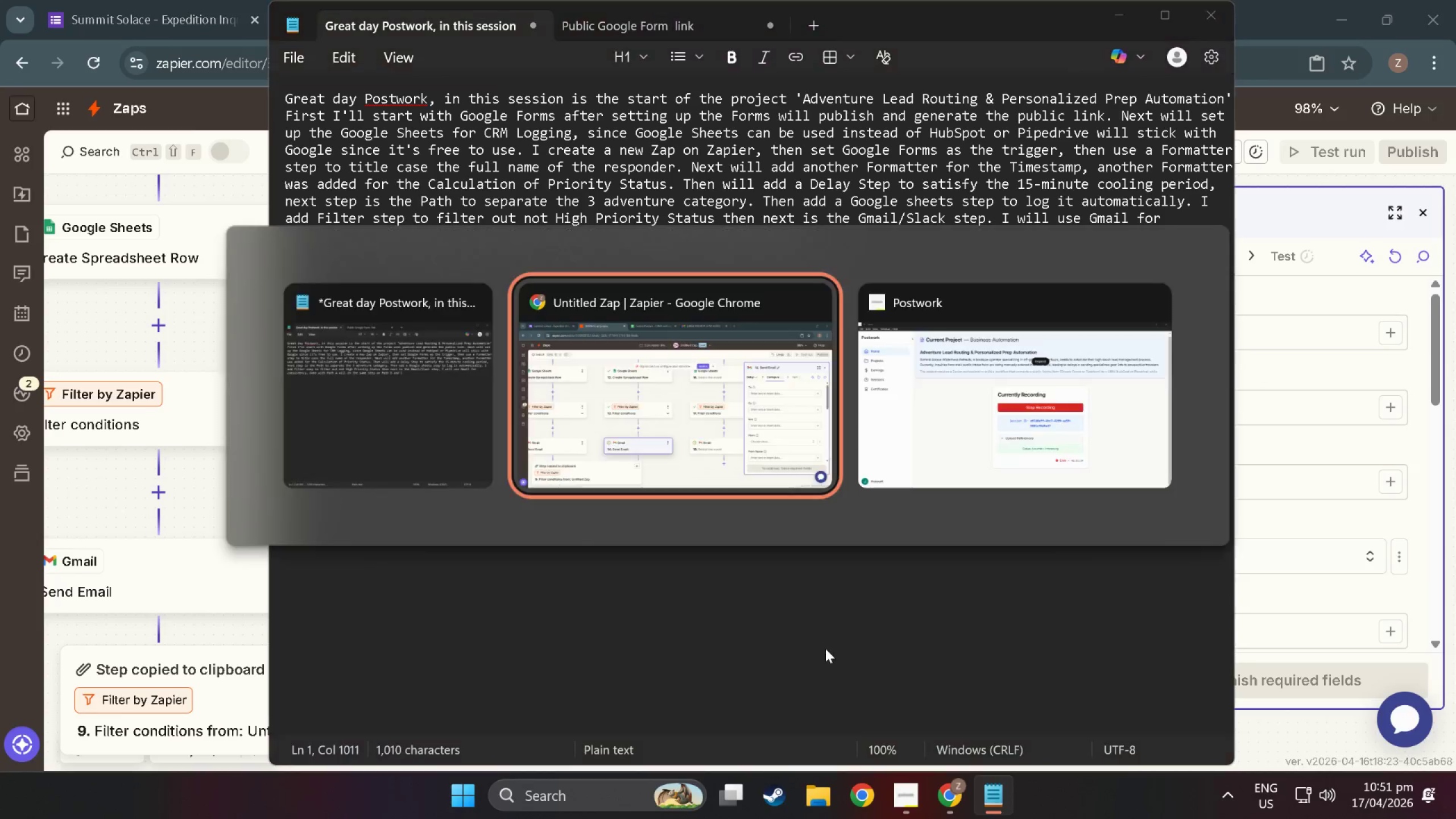 
key(Alt+Tab)